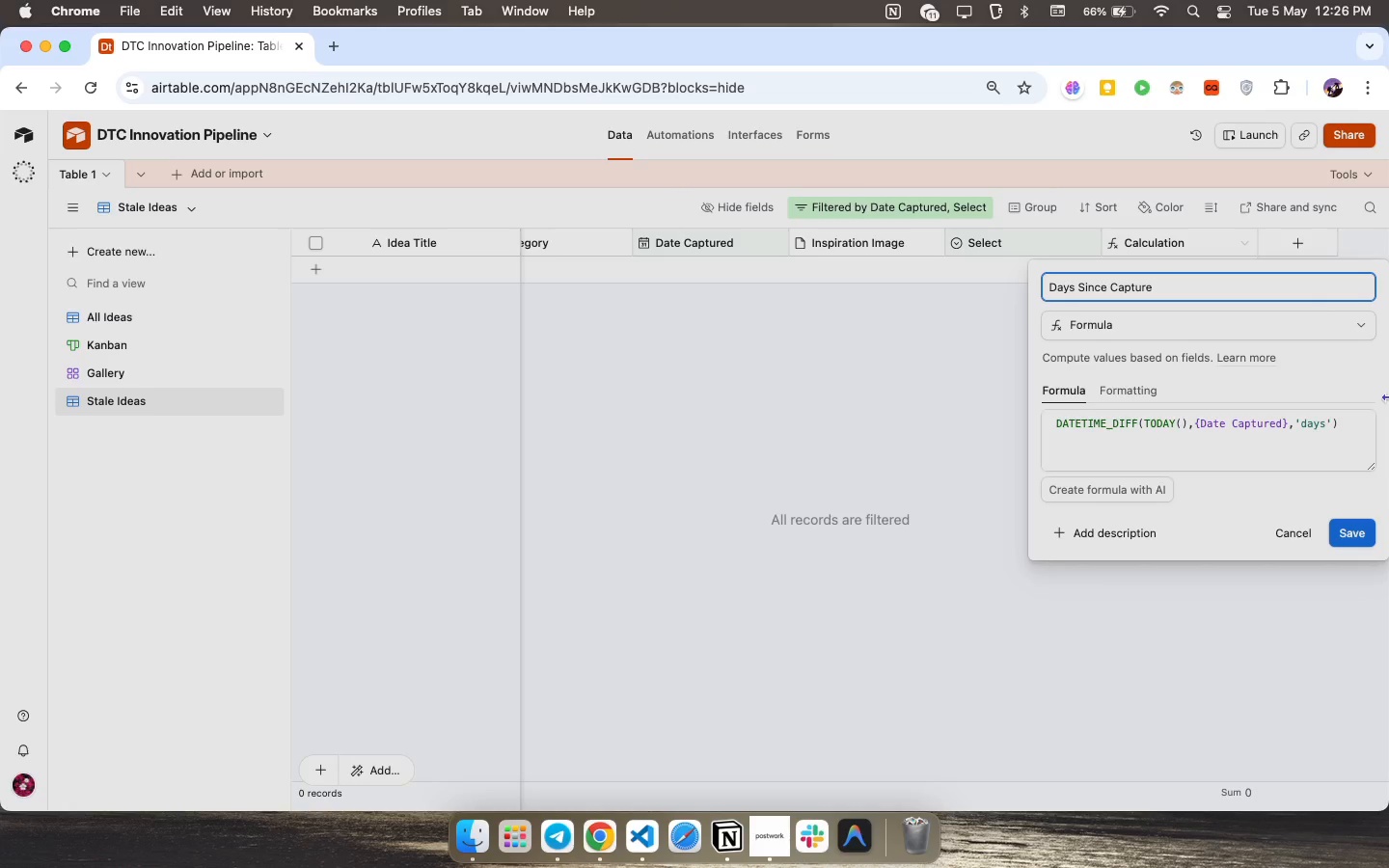 
wait(11.67)
 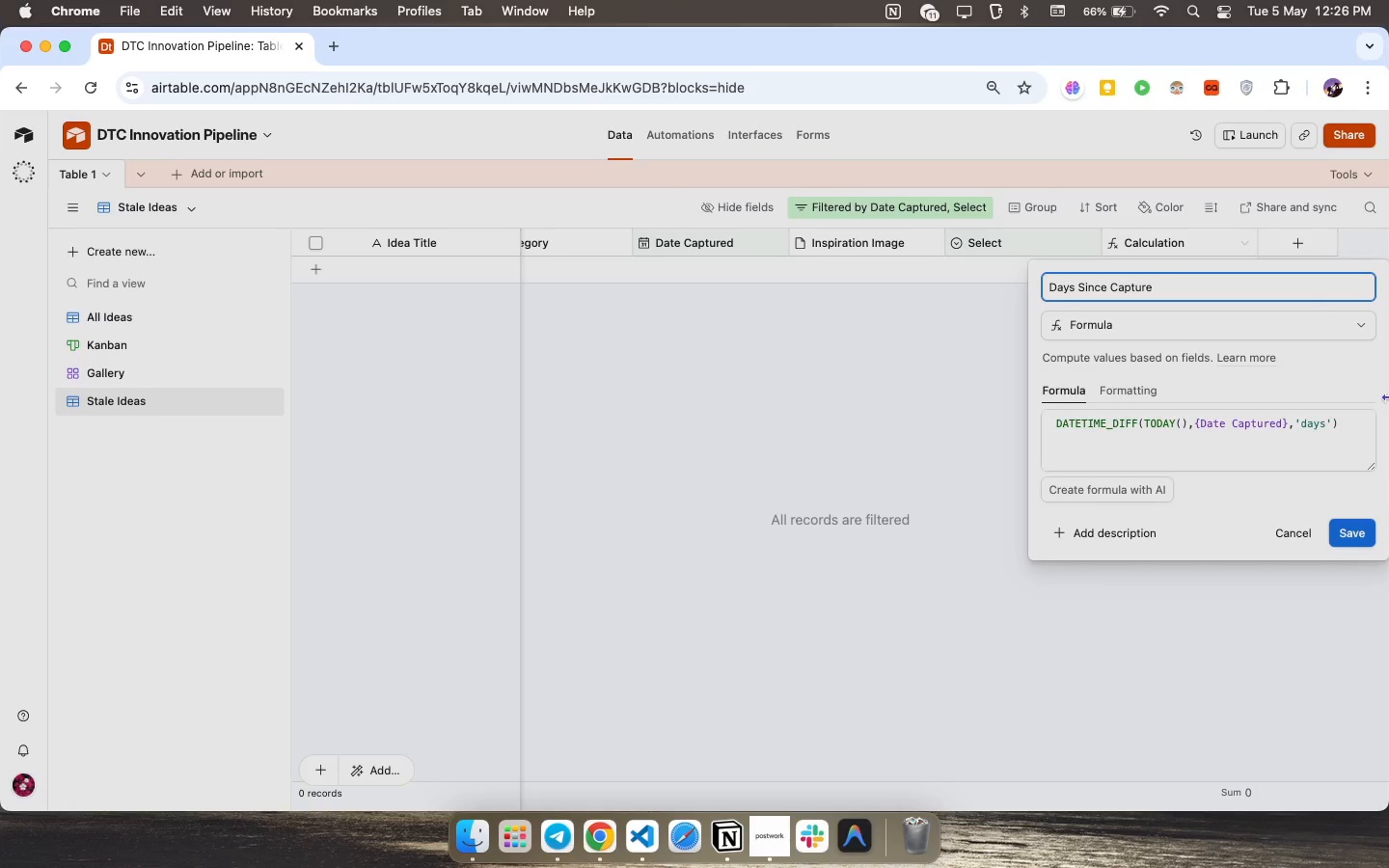 
left_click([1355, 530])
 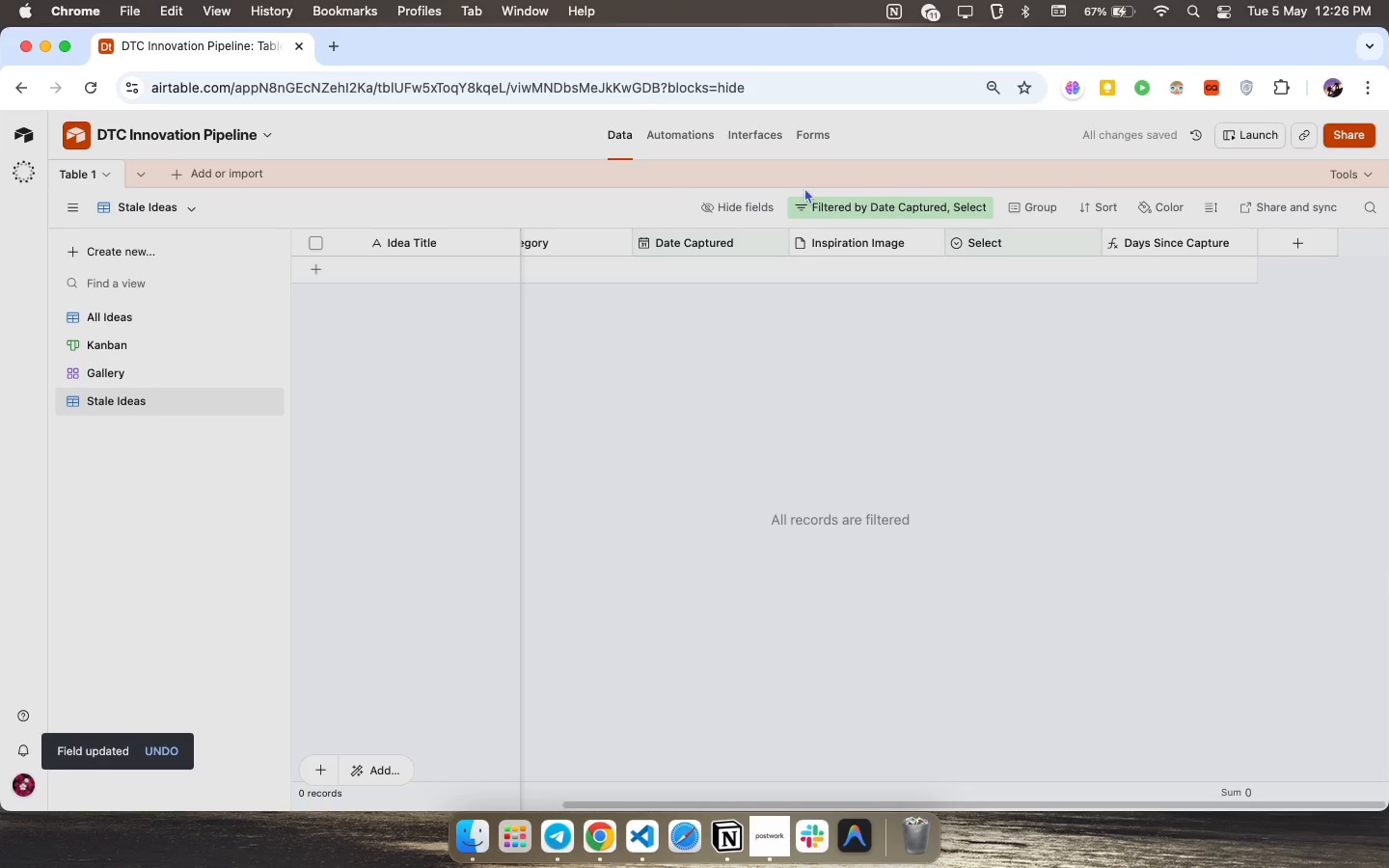 
left_click([870, 203])
 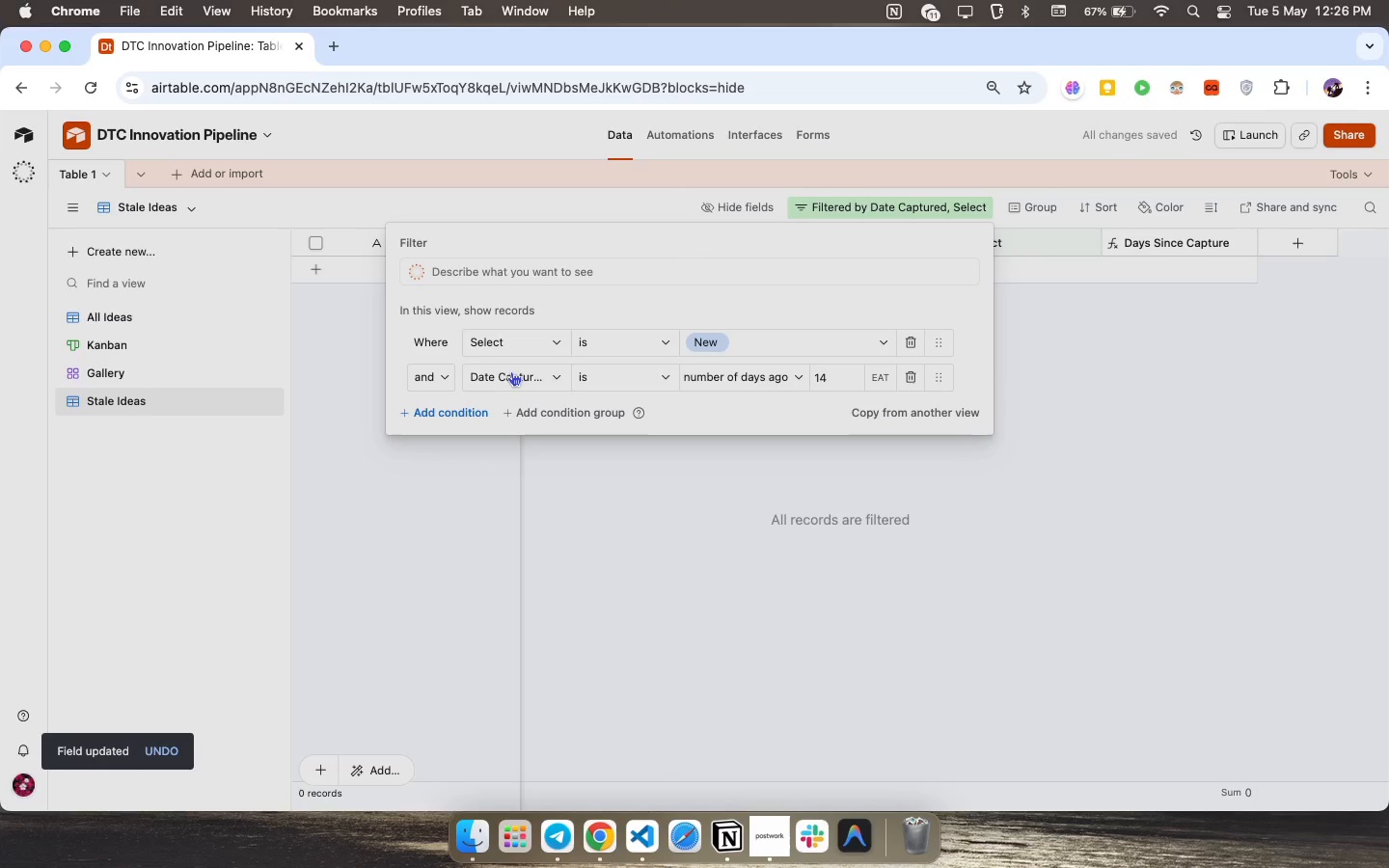 
left_click([508, 371])
 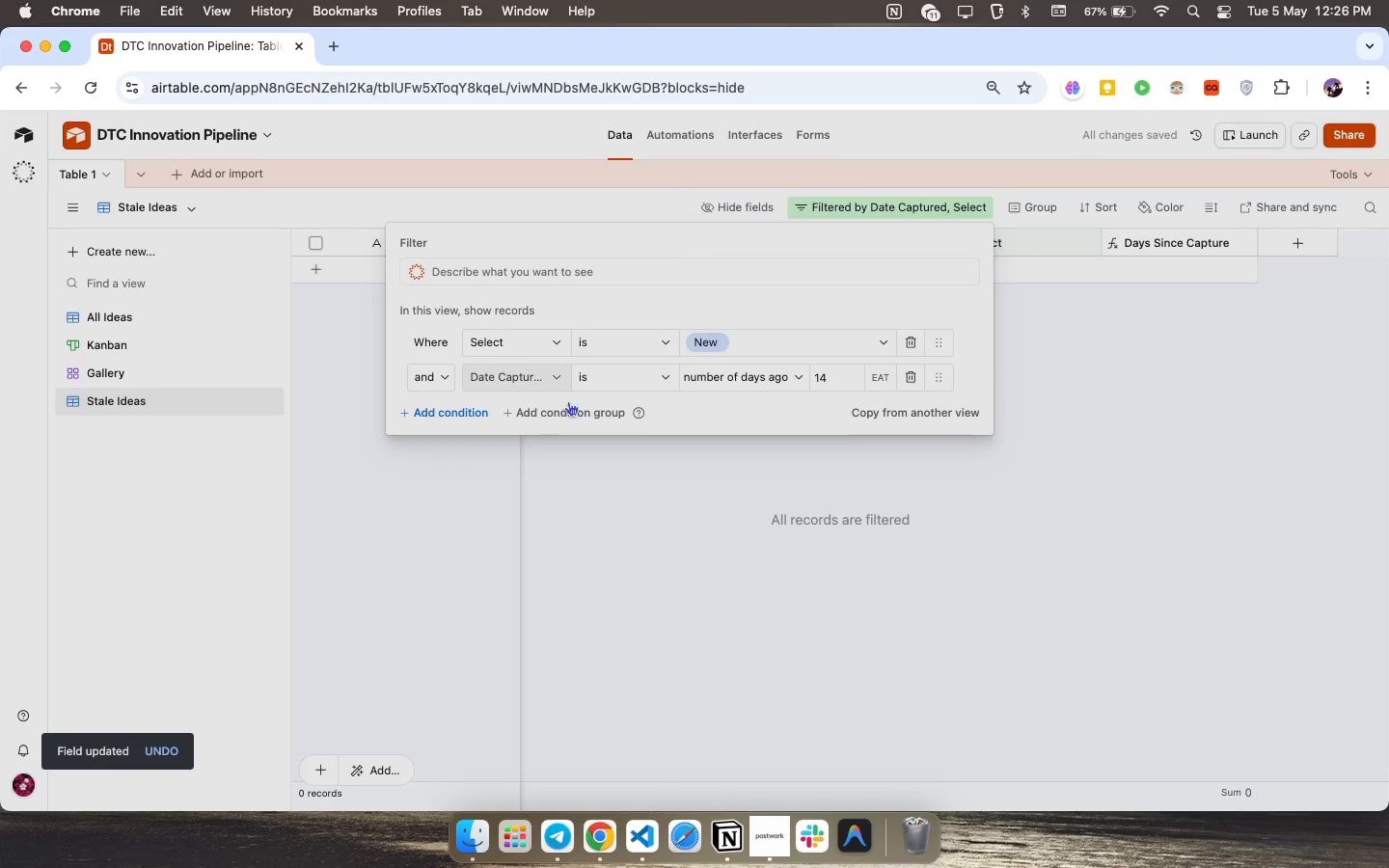 
scroll: coordinate [517, 501], scroll_direction: down, amount: 41.0
 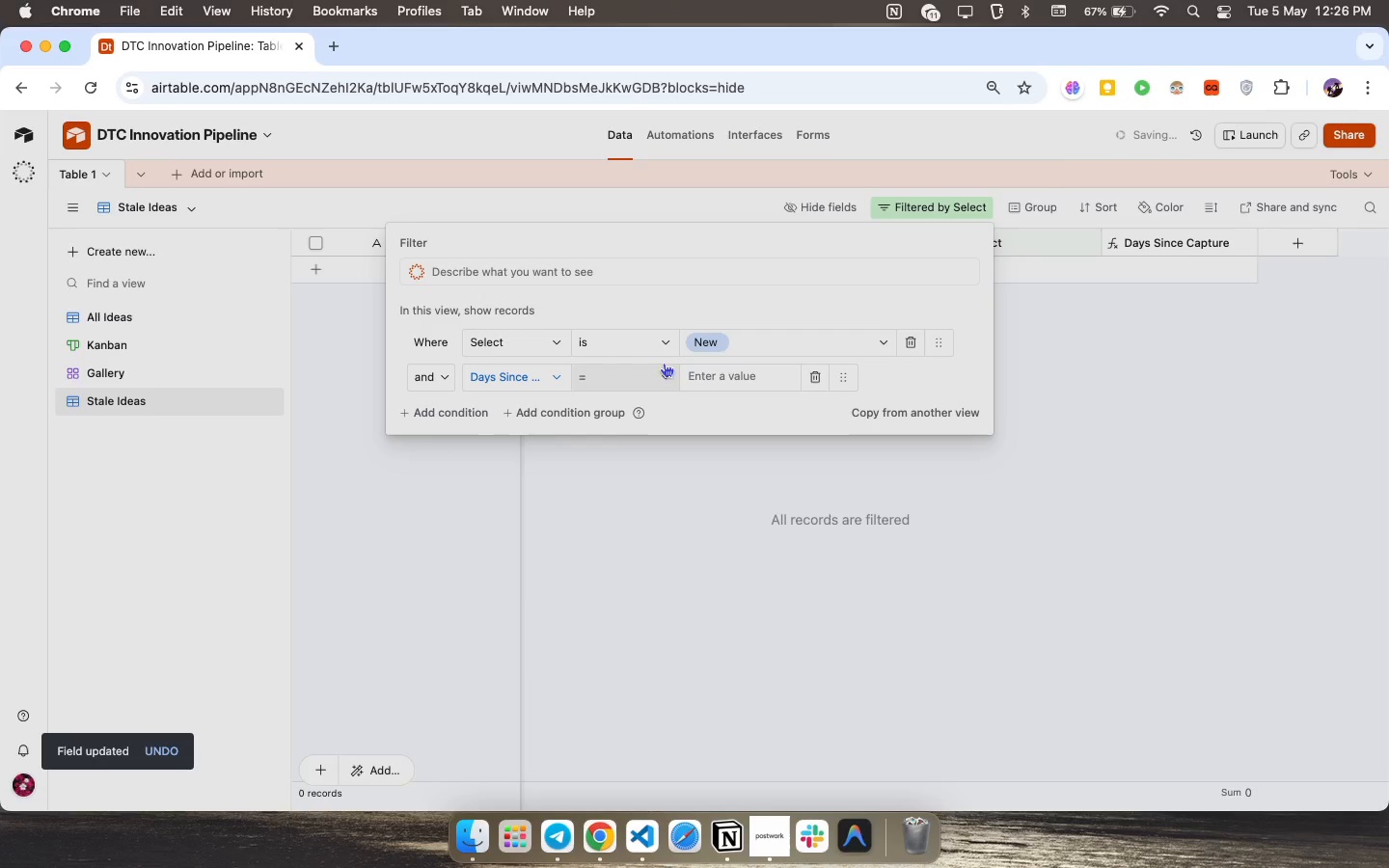 
left_click([662, 367])
 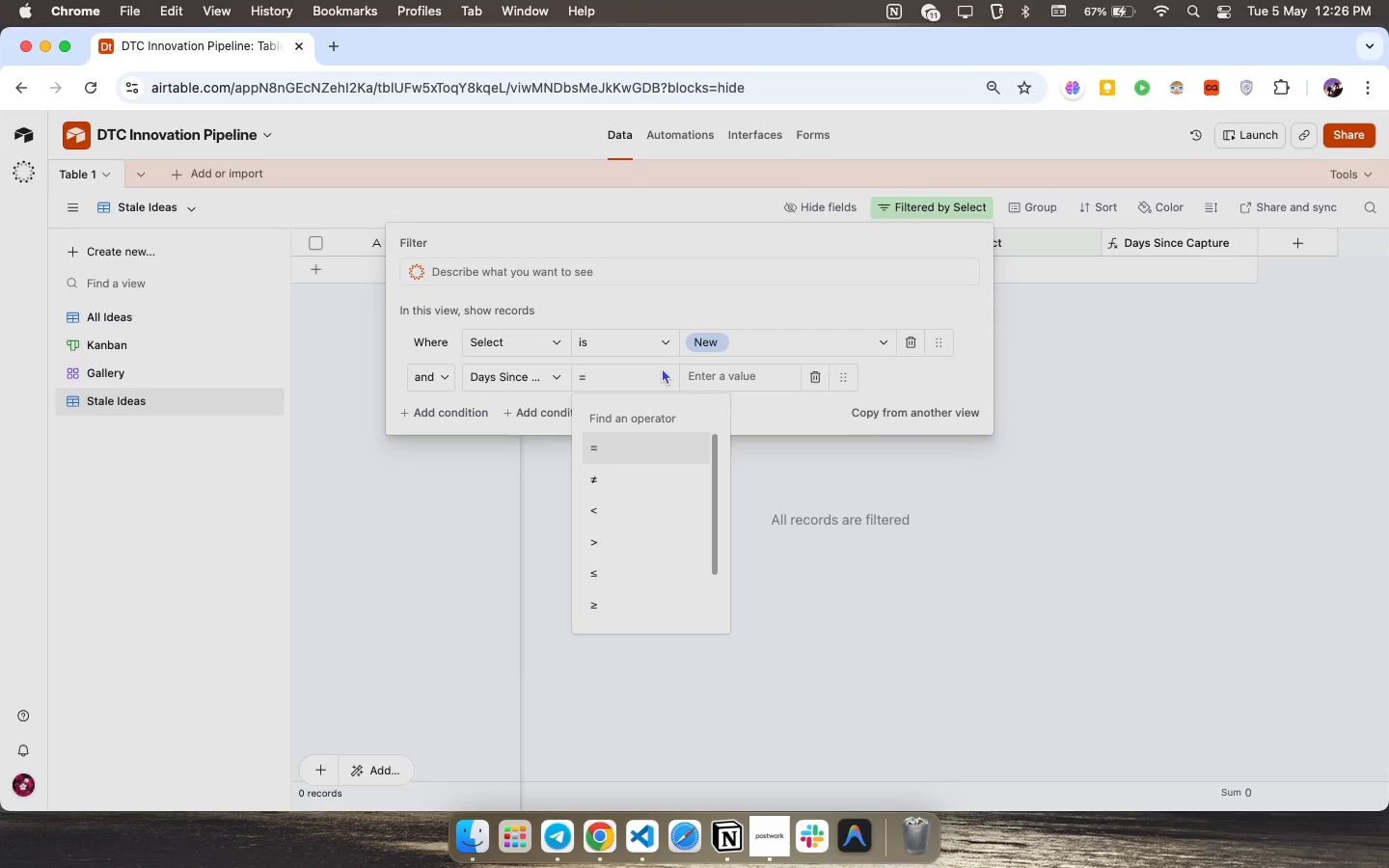 
wait(12.78)
 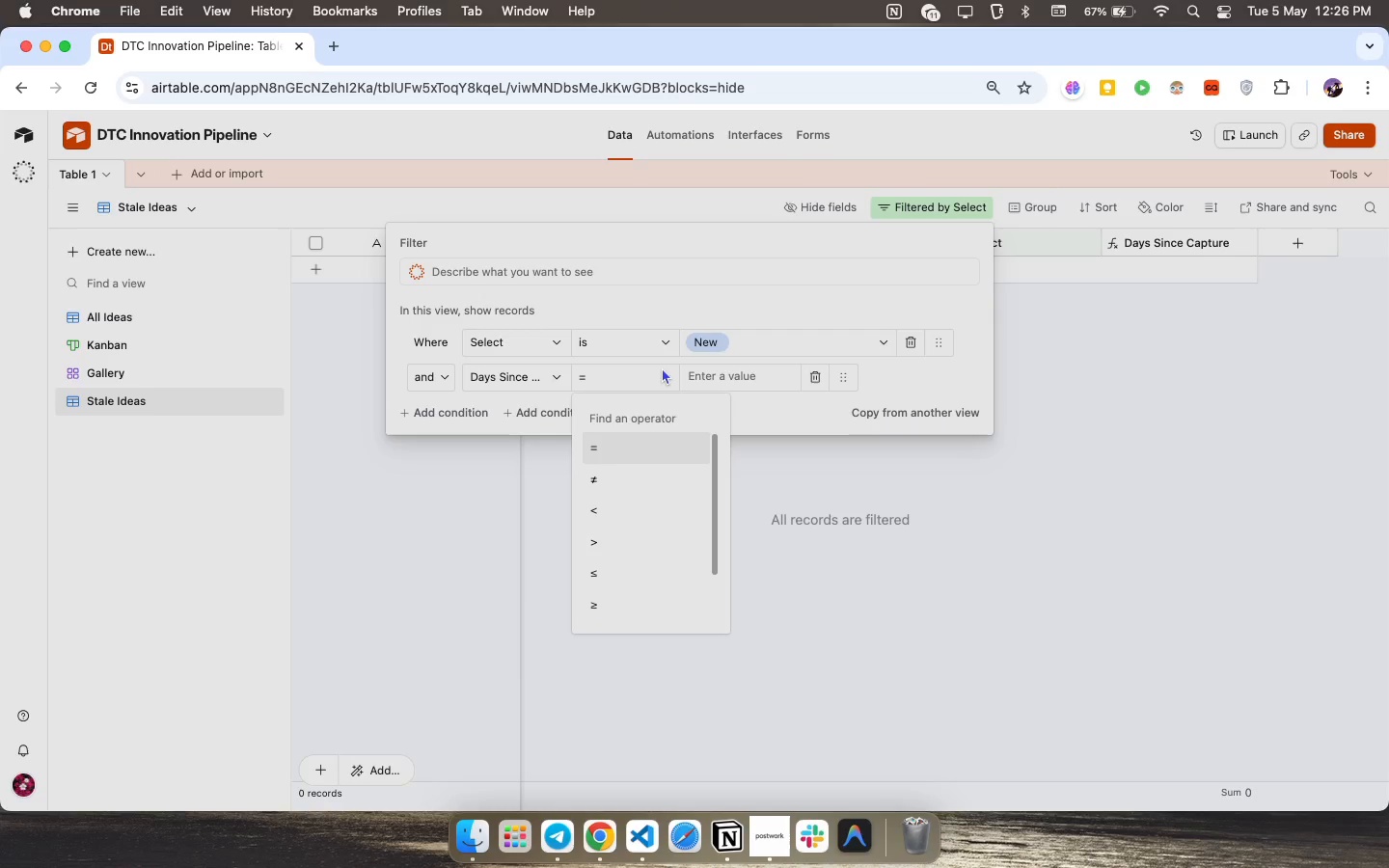 
left_click([640, 550])
 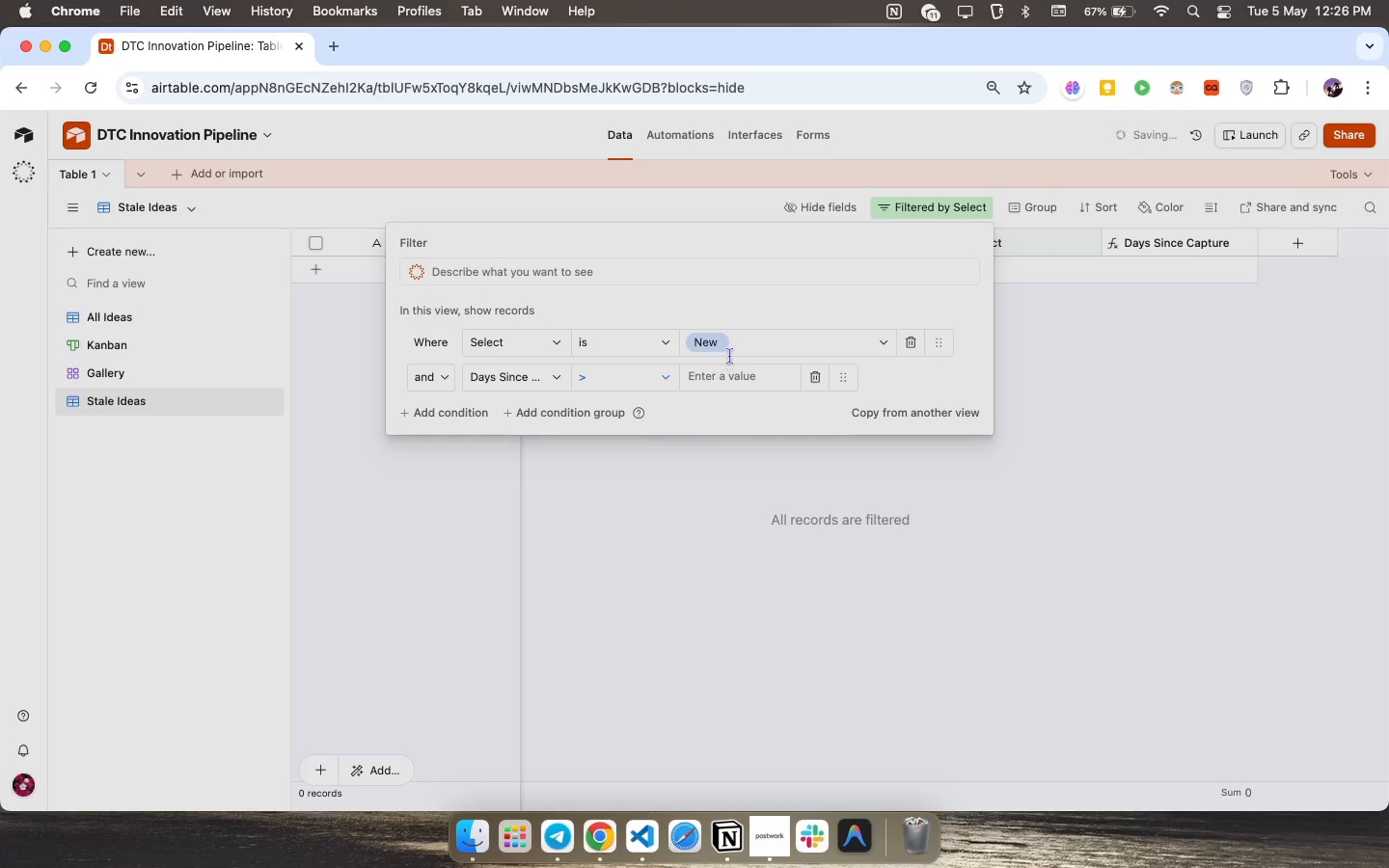 
left_click([726, 367])
 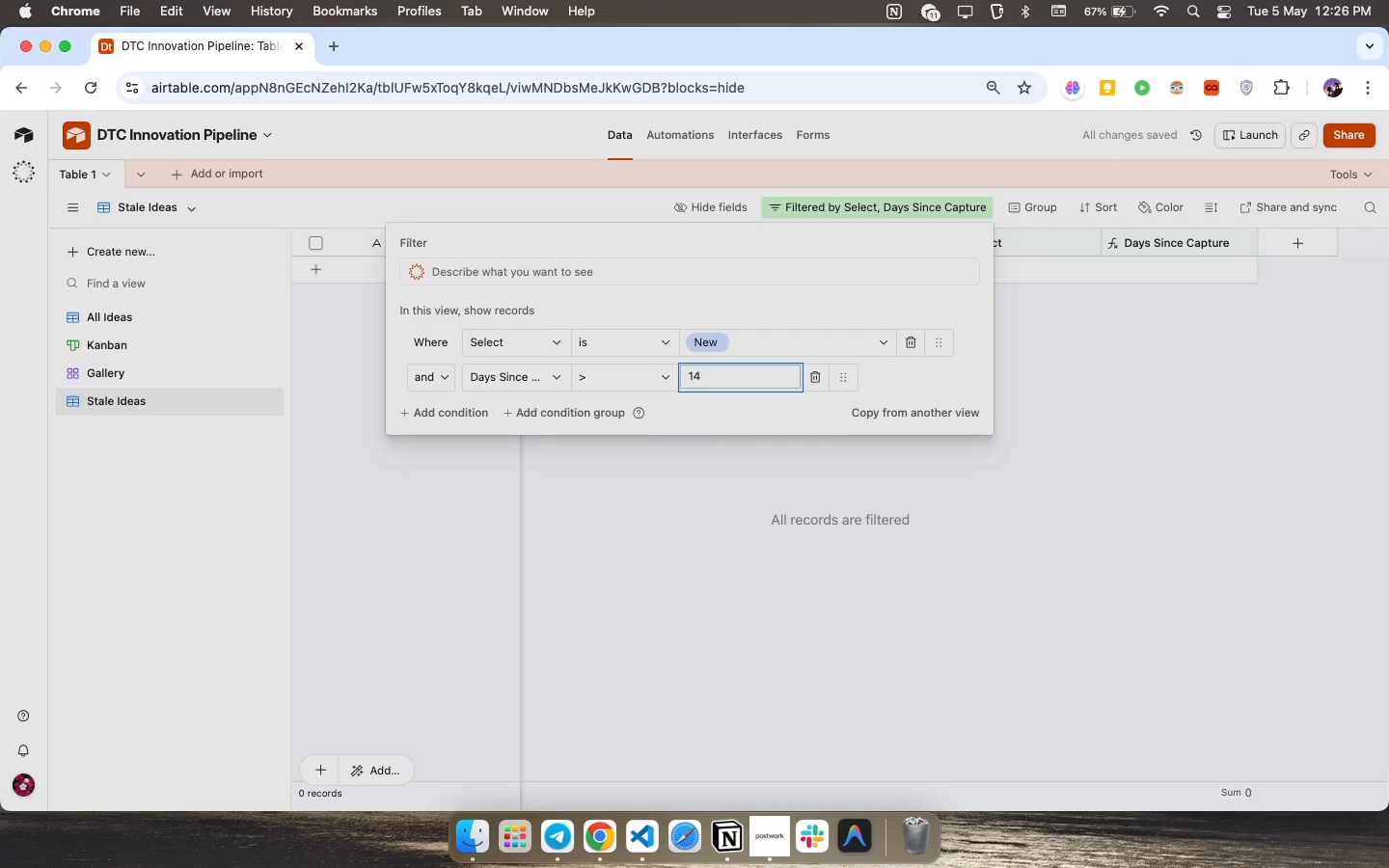 
type(14)
 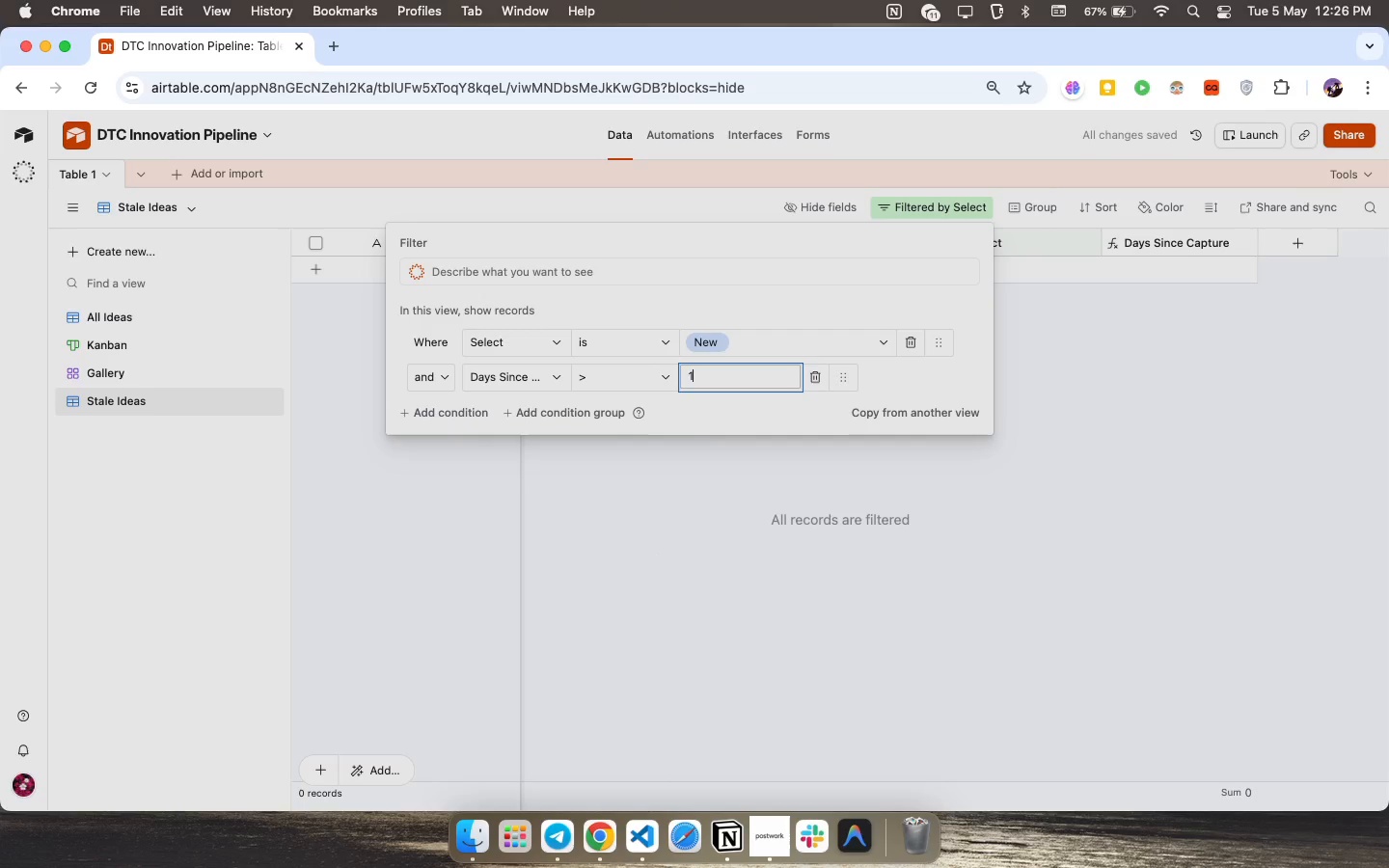 
left_click([897, 457])
 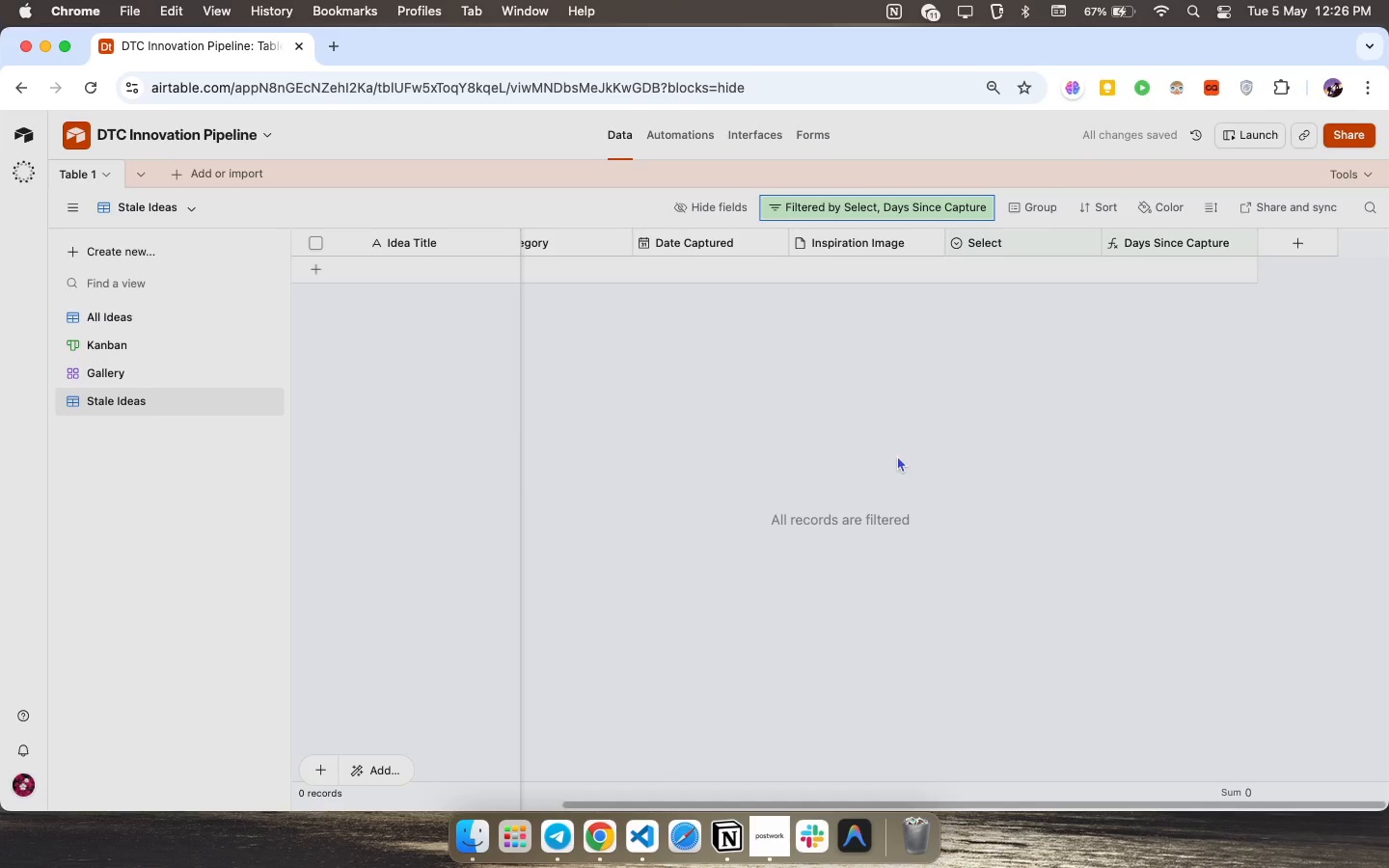 
scroll: coordinate [777, 429], scroll_direction: up, amount: 230.0
 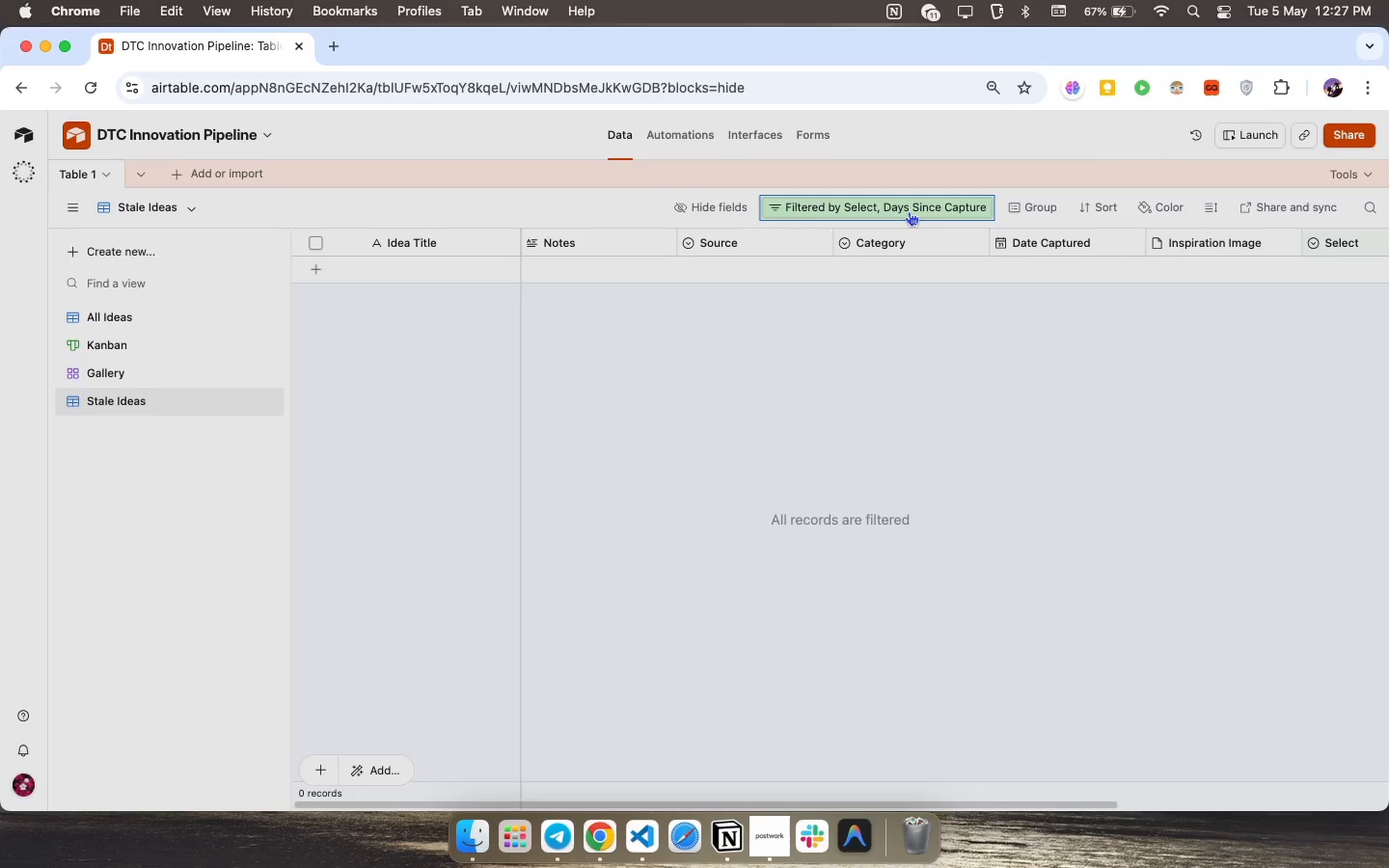 
left_click([909, 211])
 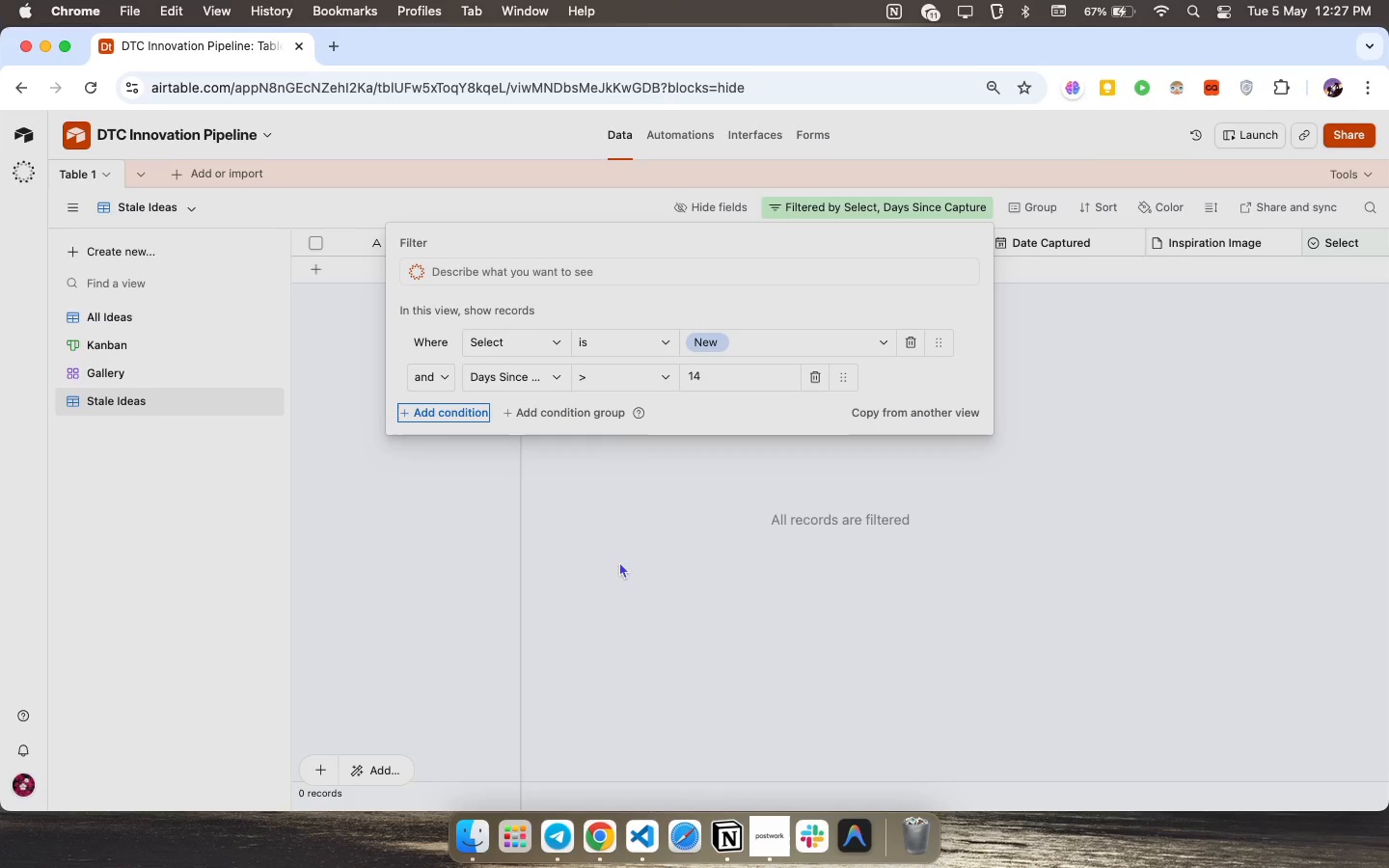 
left_click([629, 588])
 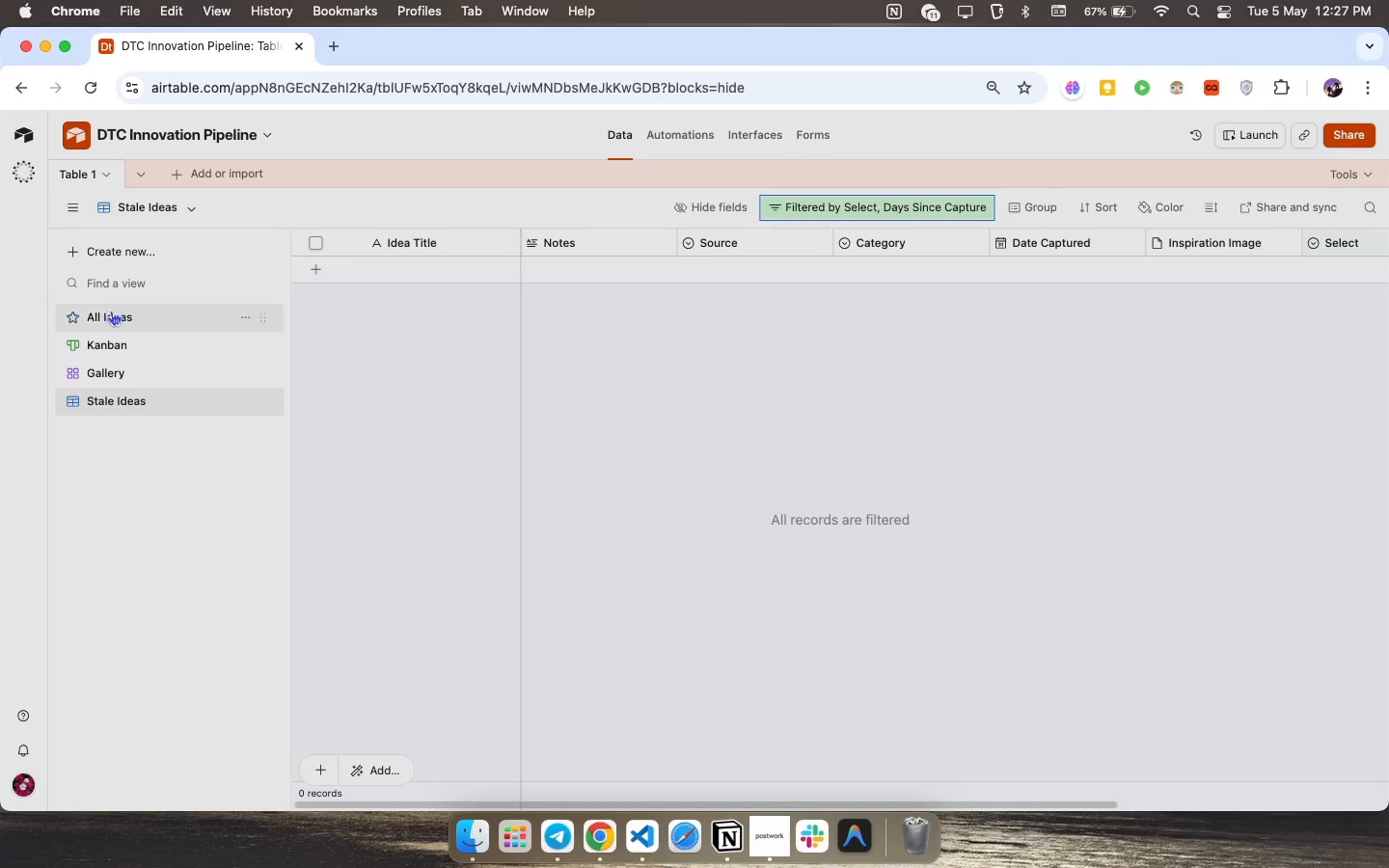 
mouse_move([151, 320])
 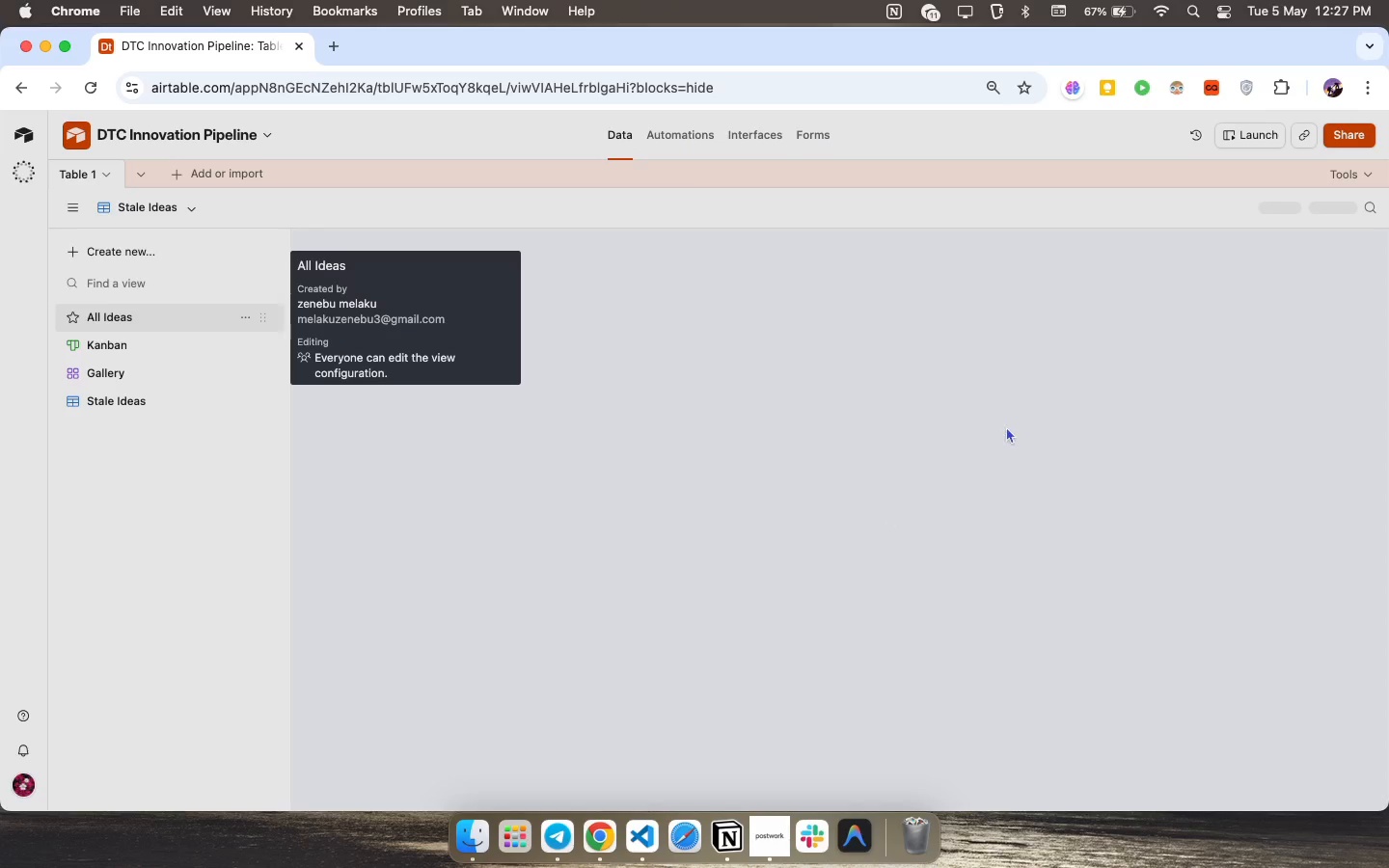 
scroll: coordinate [1002, 415], scroll_direction: up, amount: 16.0
 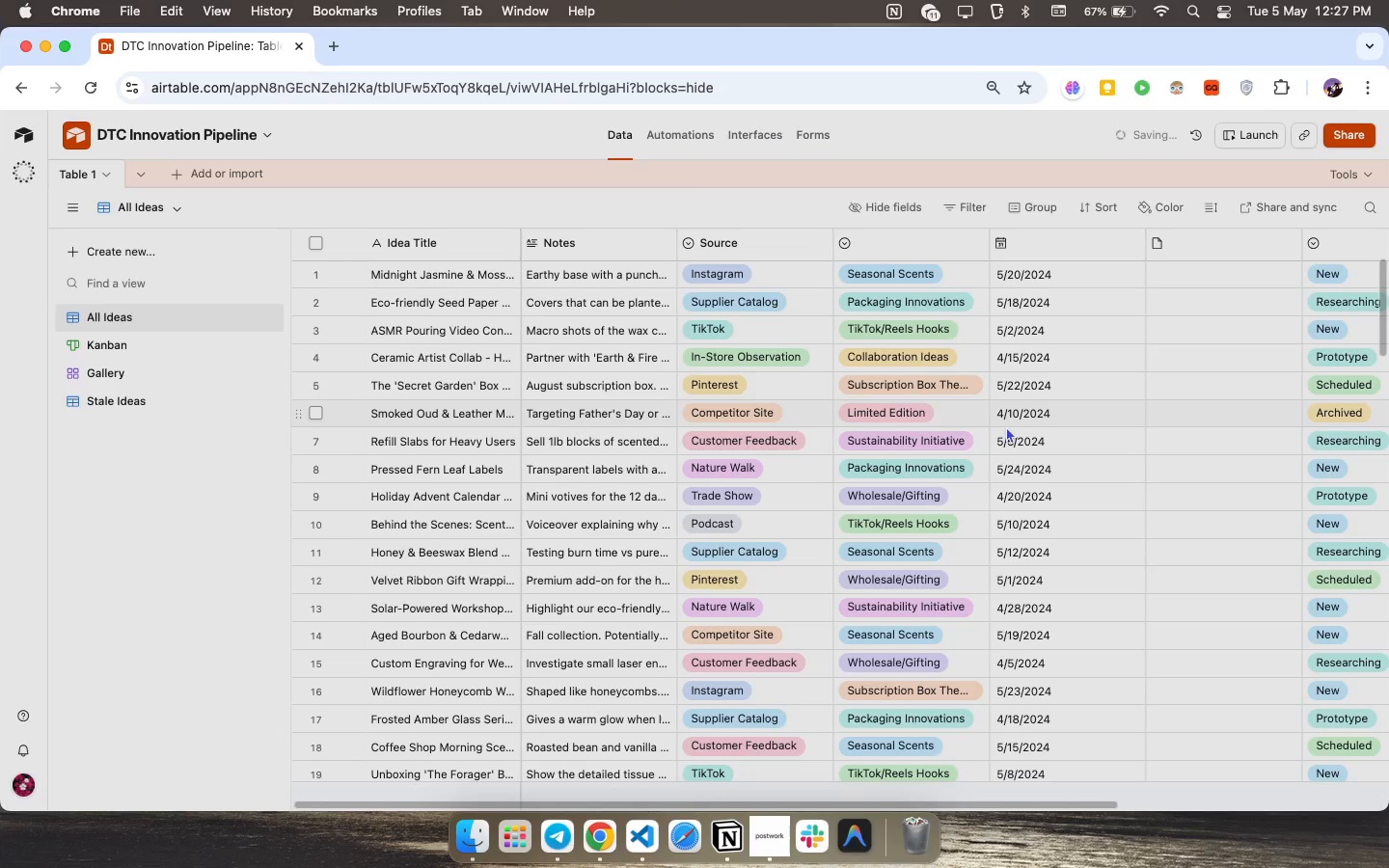 
scroll: coordinate [998, 398], scroll_direction: down, amount: 122.0
 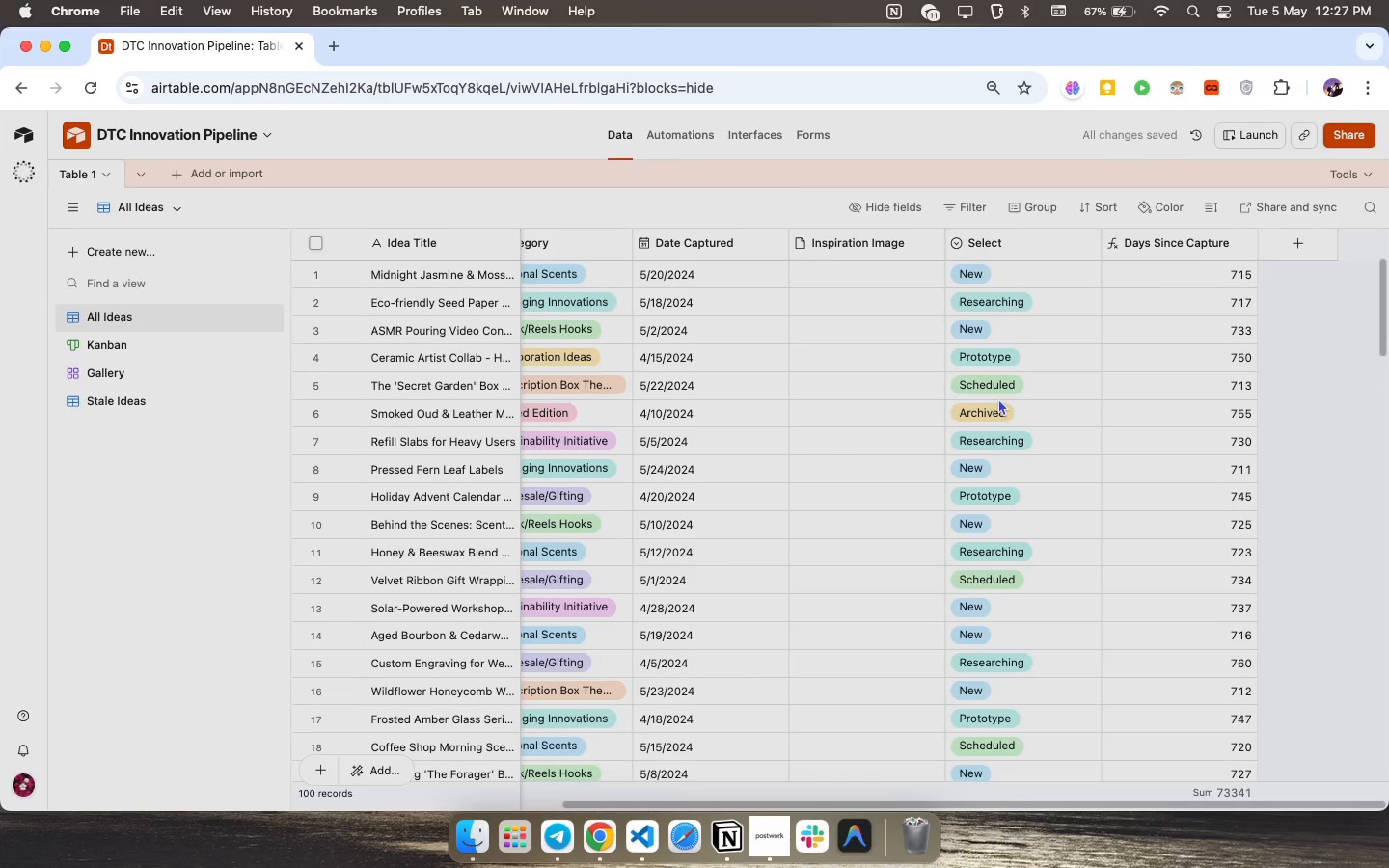 
scroll: coordinate [978, 374], scroll_direction: up, amount: 376.0
 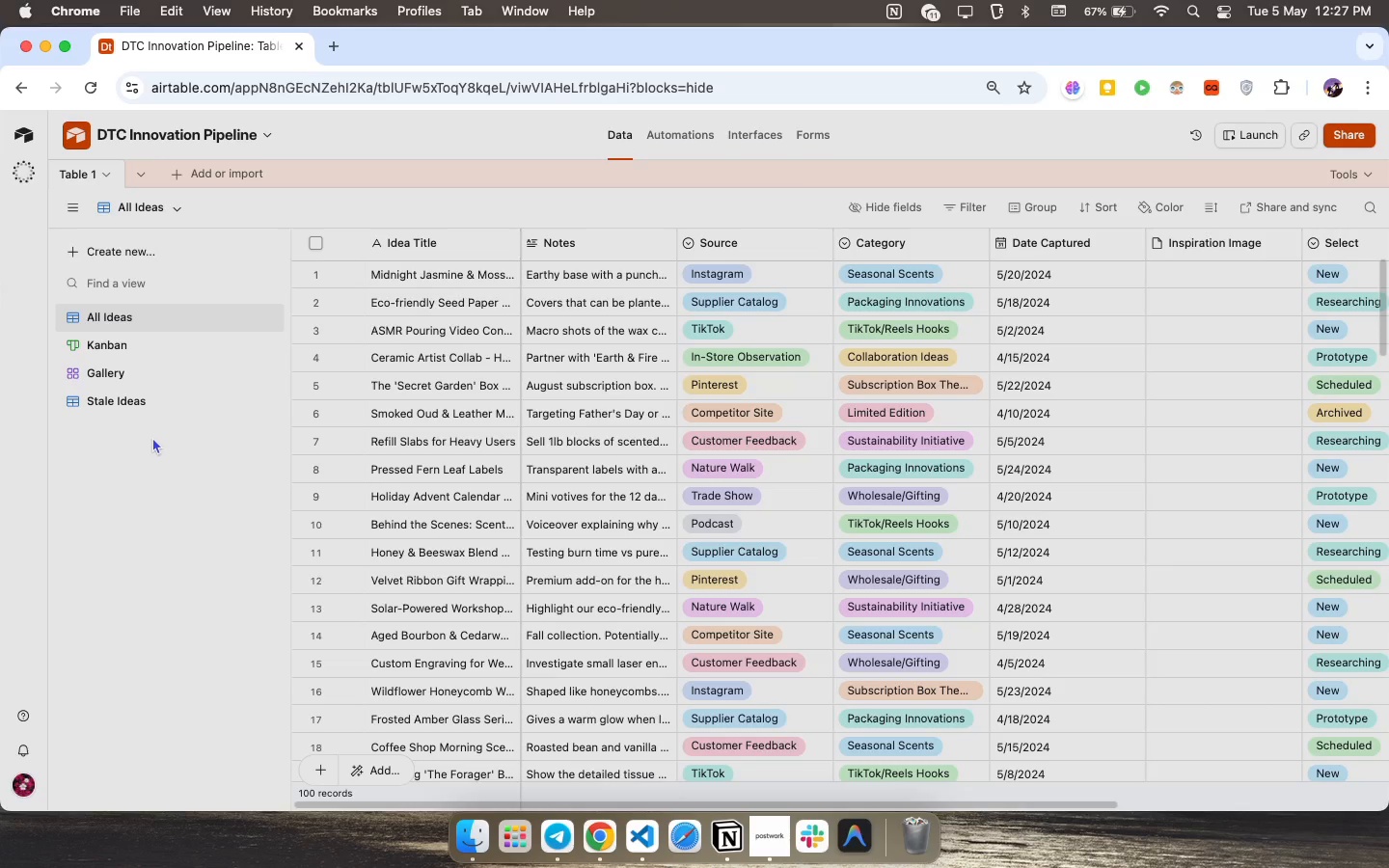 
left_click([146, 411])
 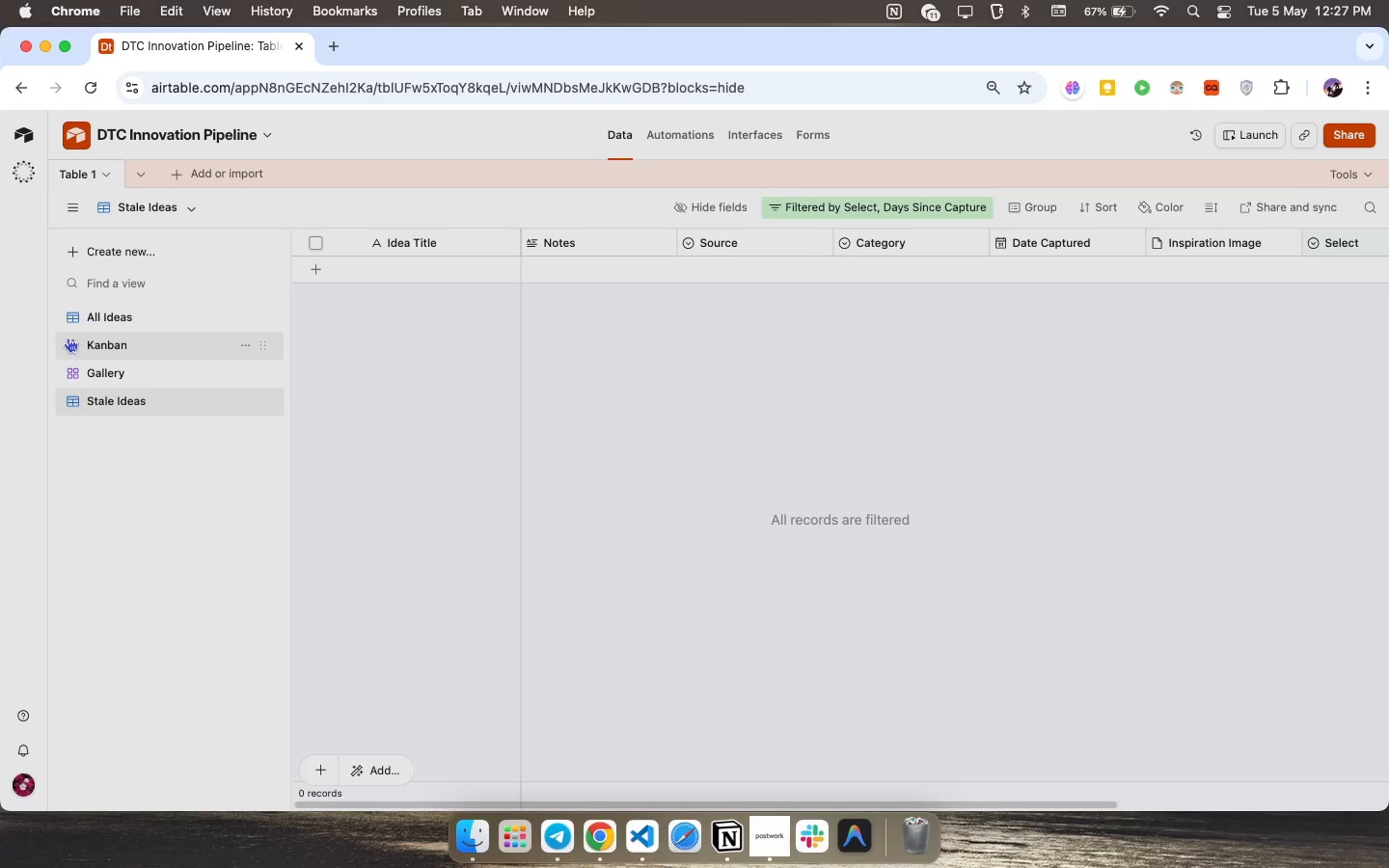 
wait(11.19)
 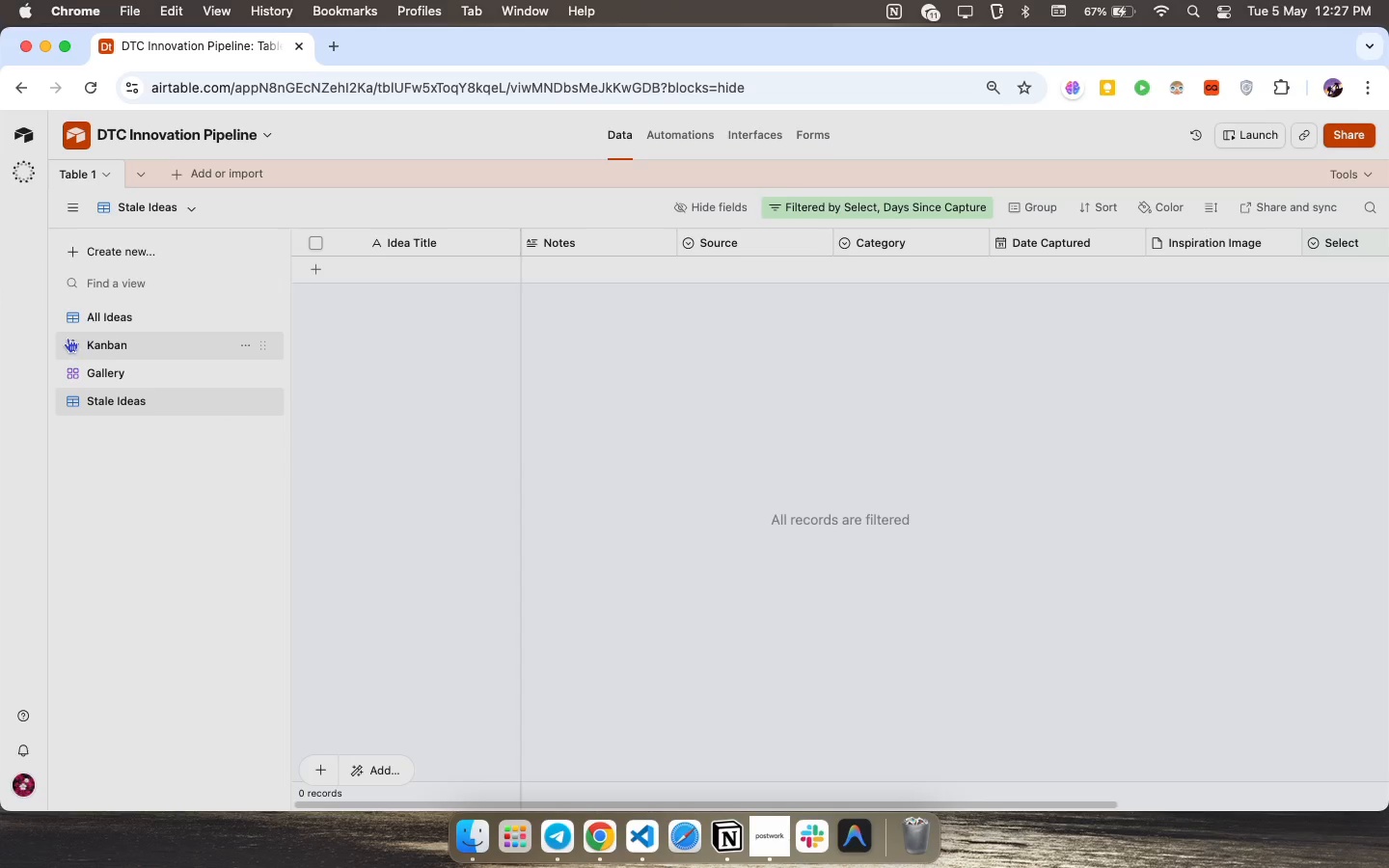 
scroll: coordinate [755, 426], scroll_direction: up, amount: 24.0
 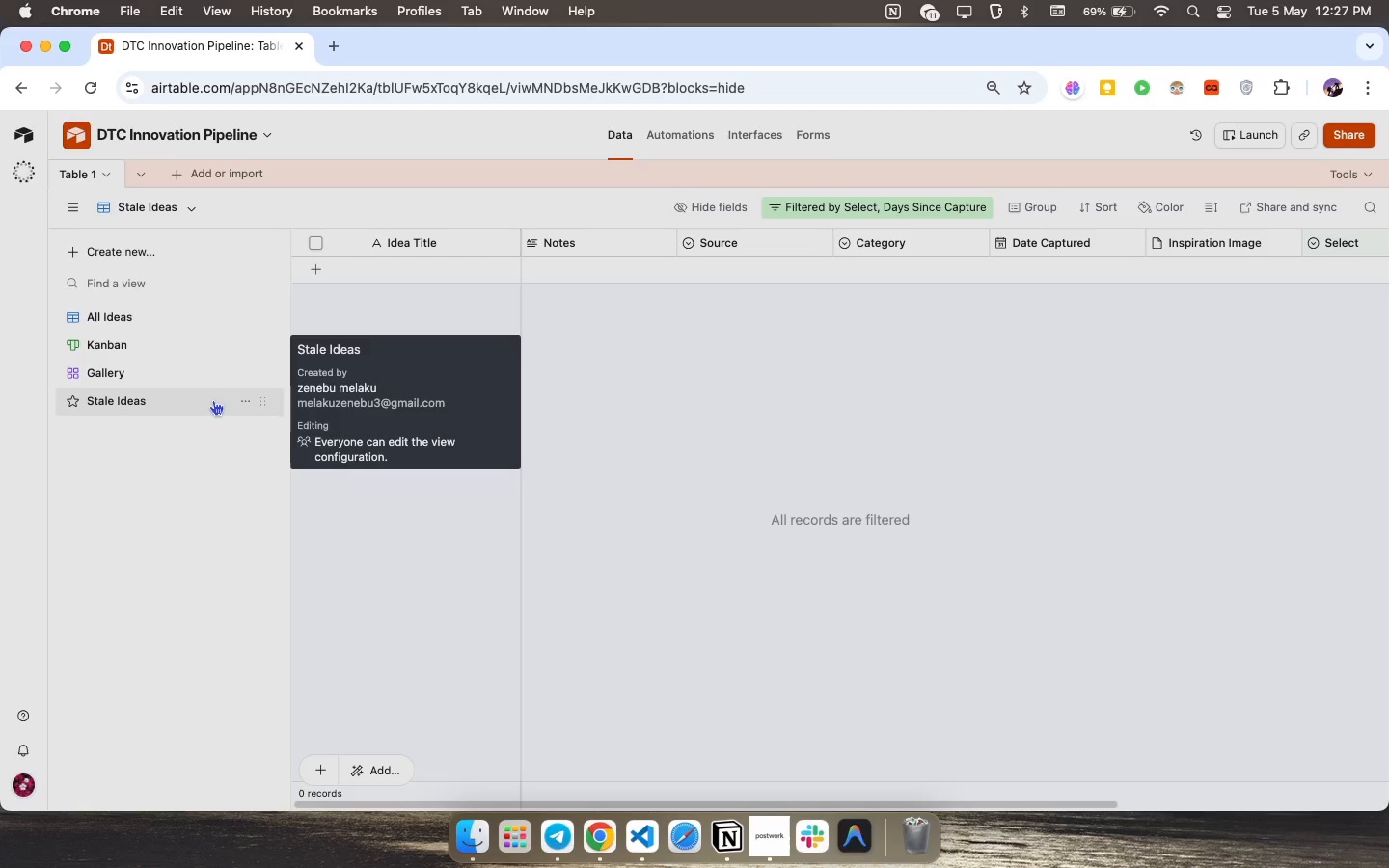 
left_click([252, 403])
 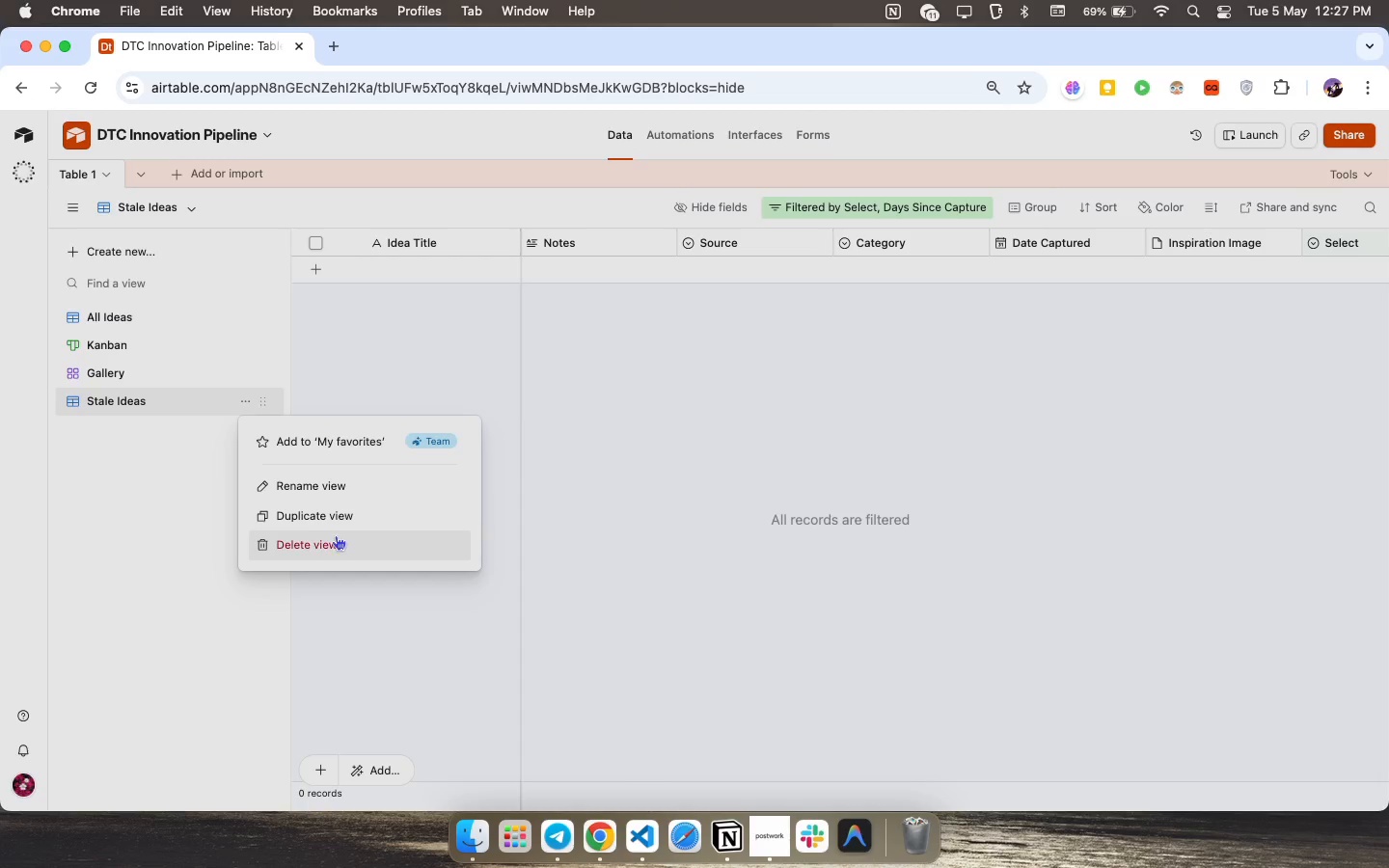 
left_click([334, 536])
 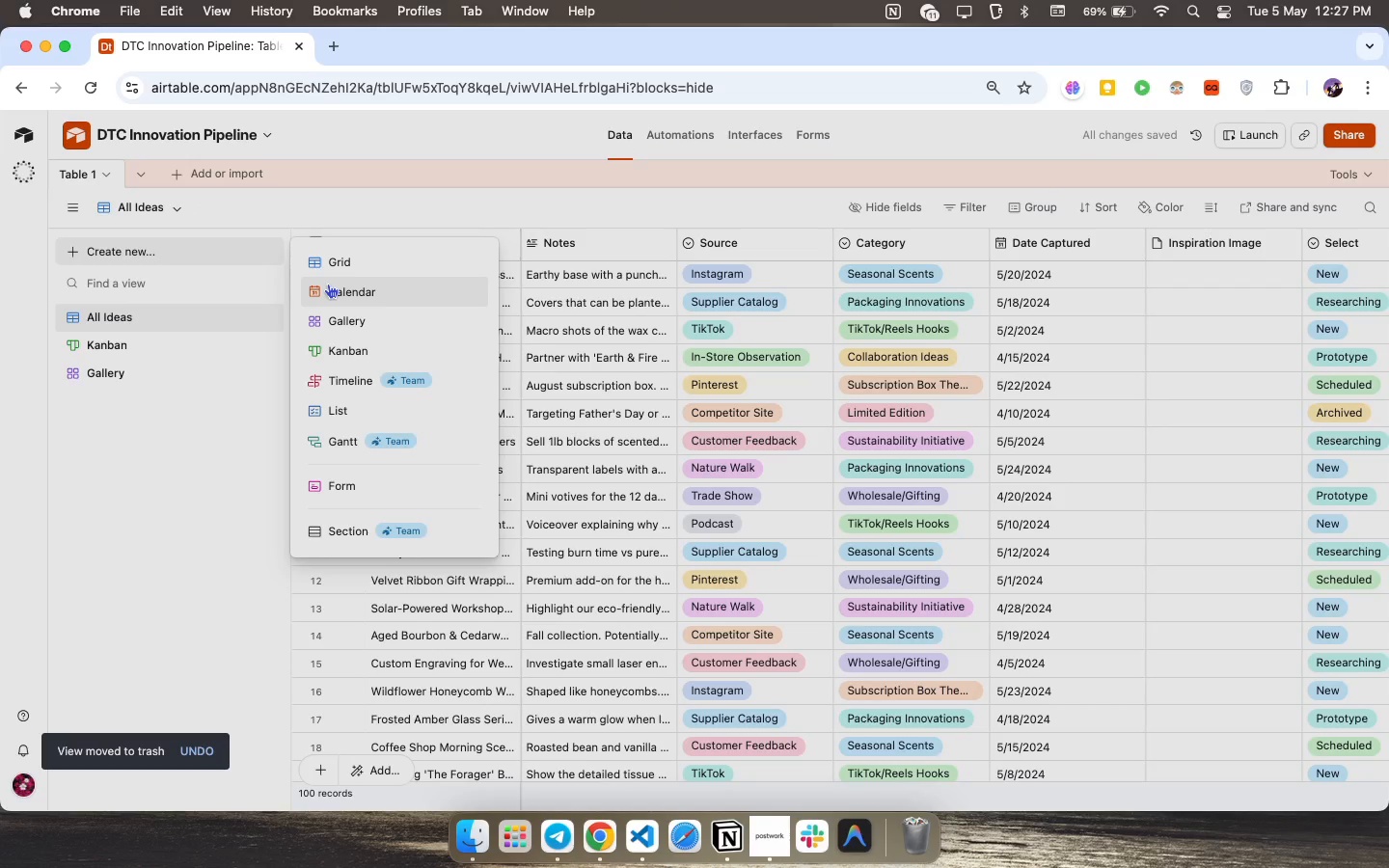 
wait(5.75)
 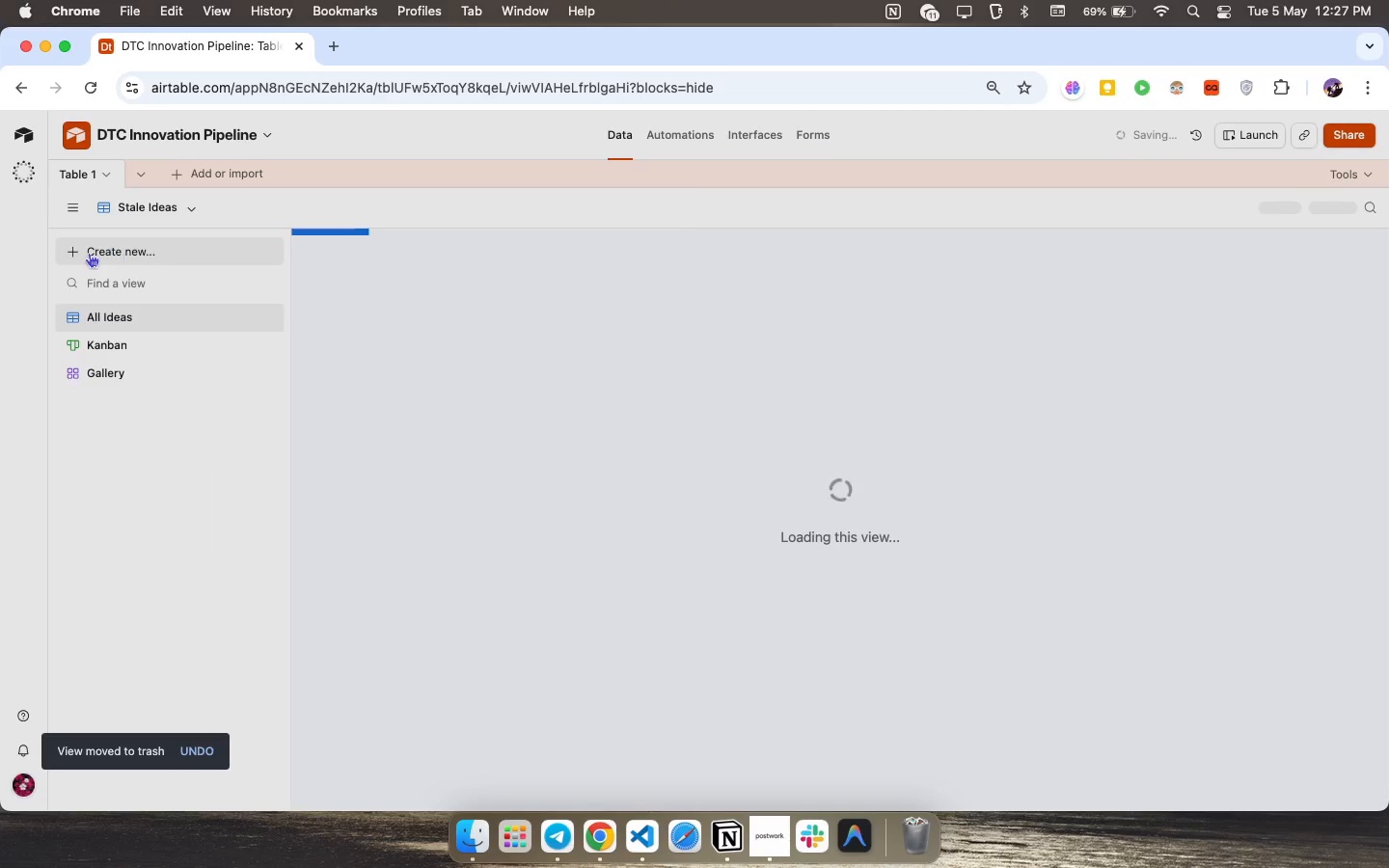 
left_click([349, 263])
 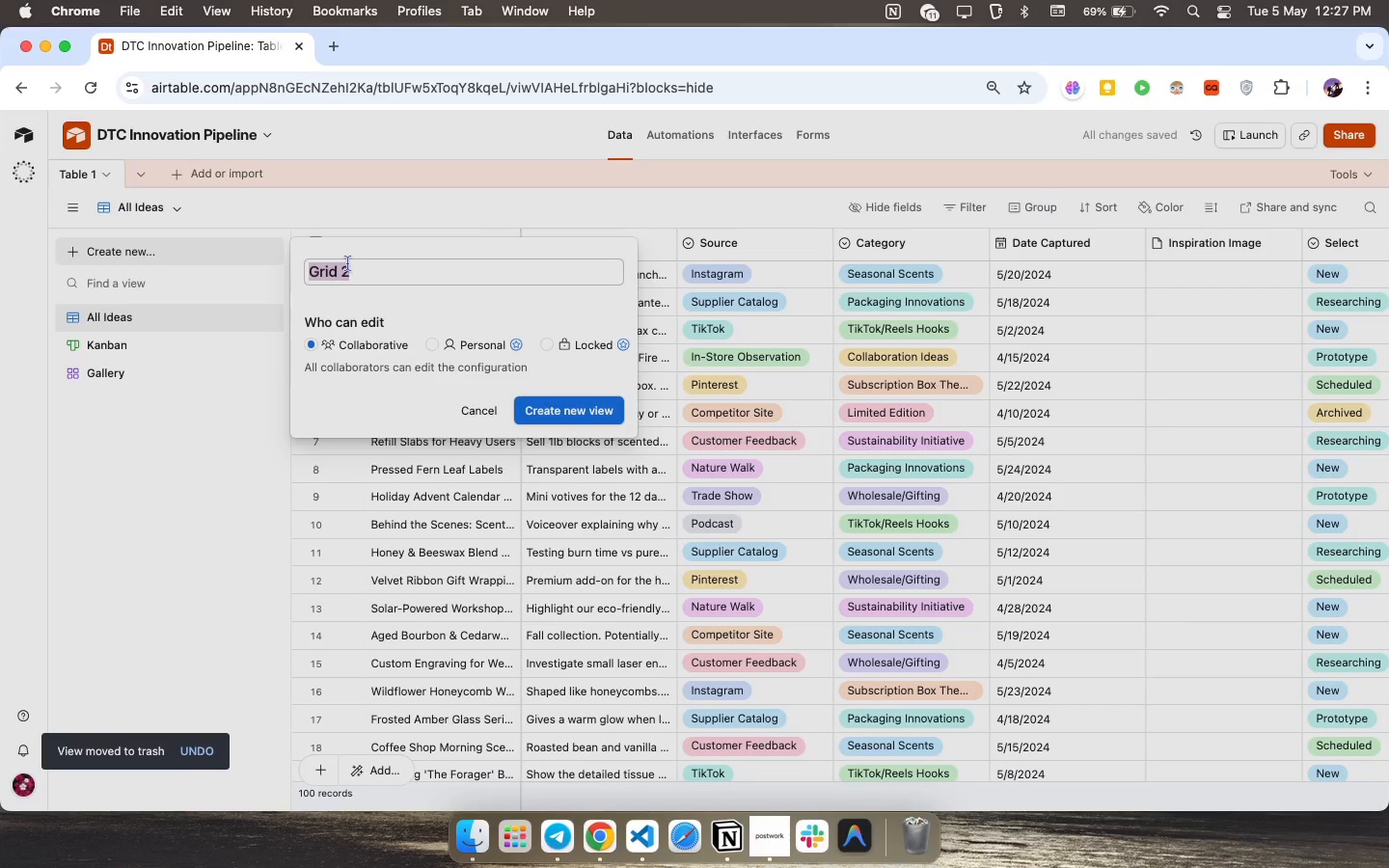 
type(Stale Ideas)
 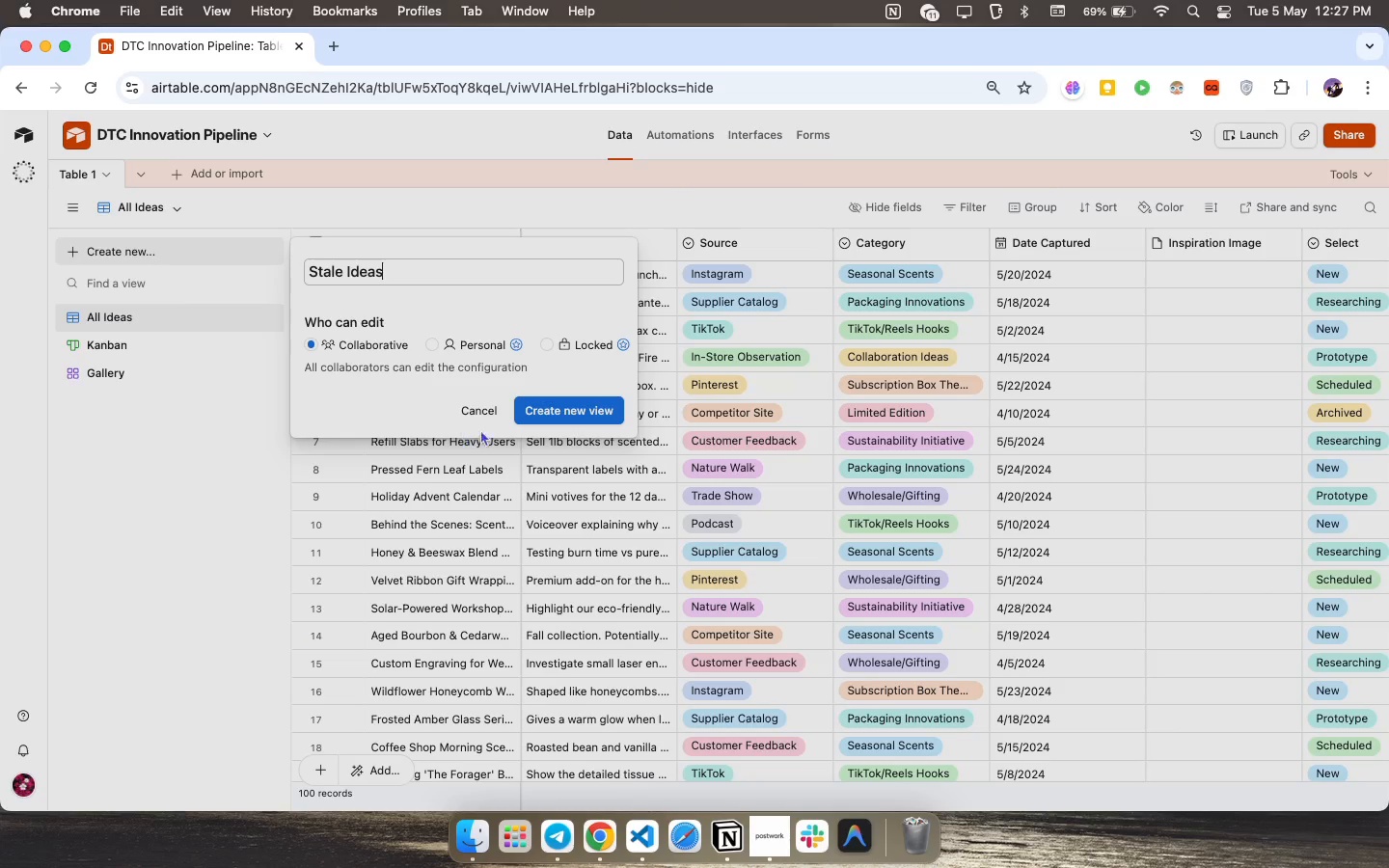 
left_click([602, 414])
 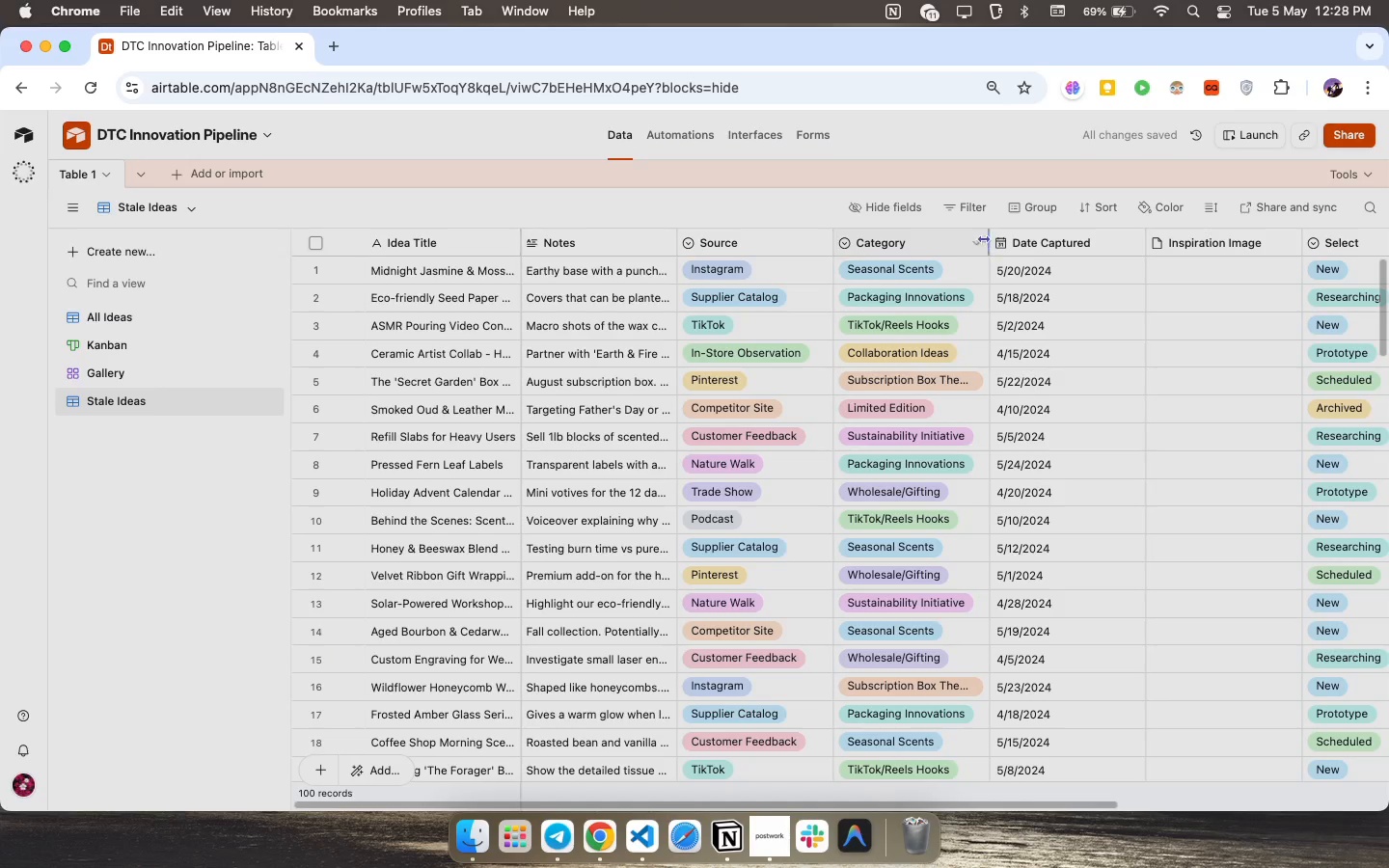 
left_click([956, 199])
 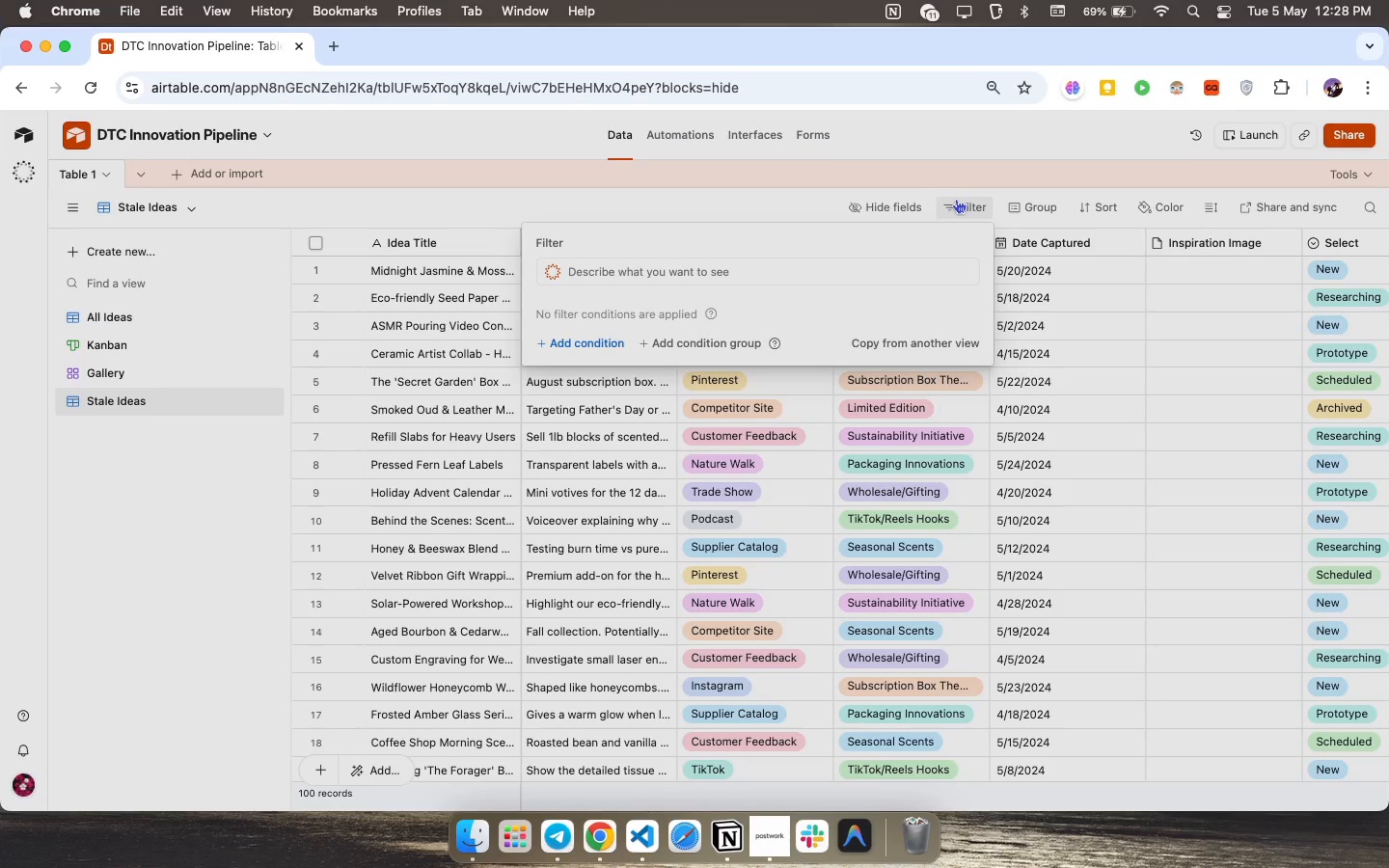 
wait(7.88)
 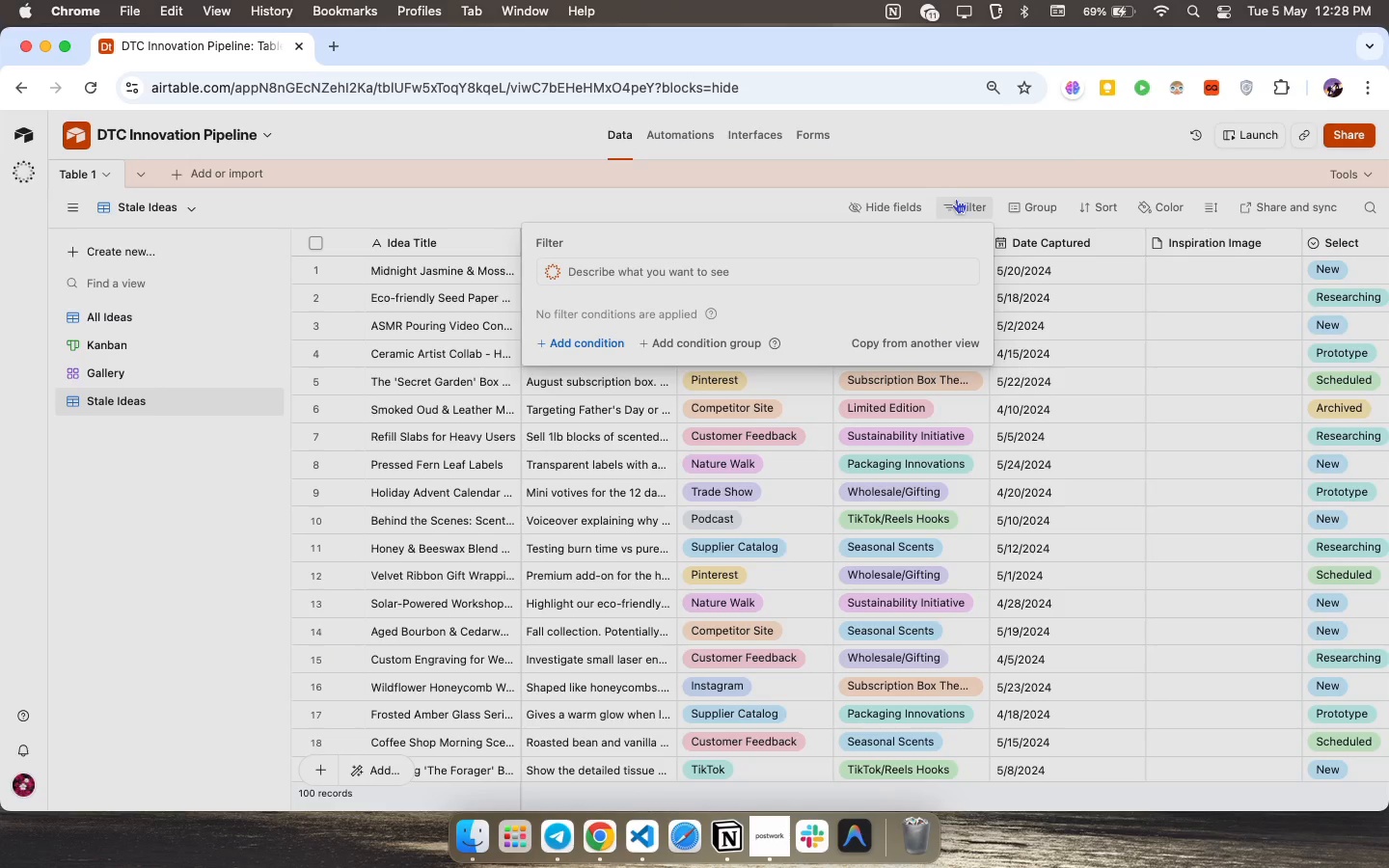 
left_click([608, 338])